 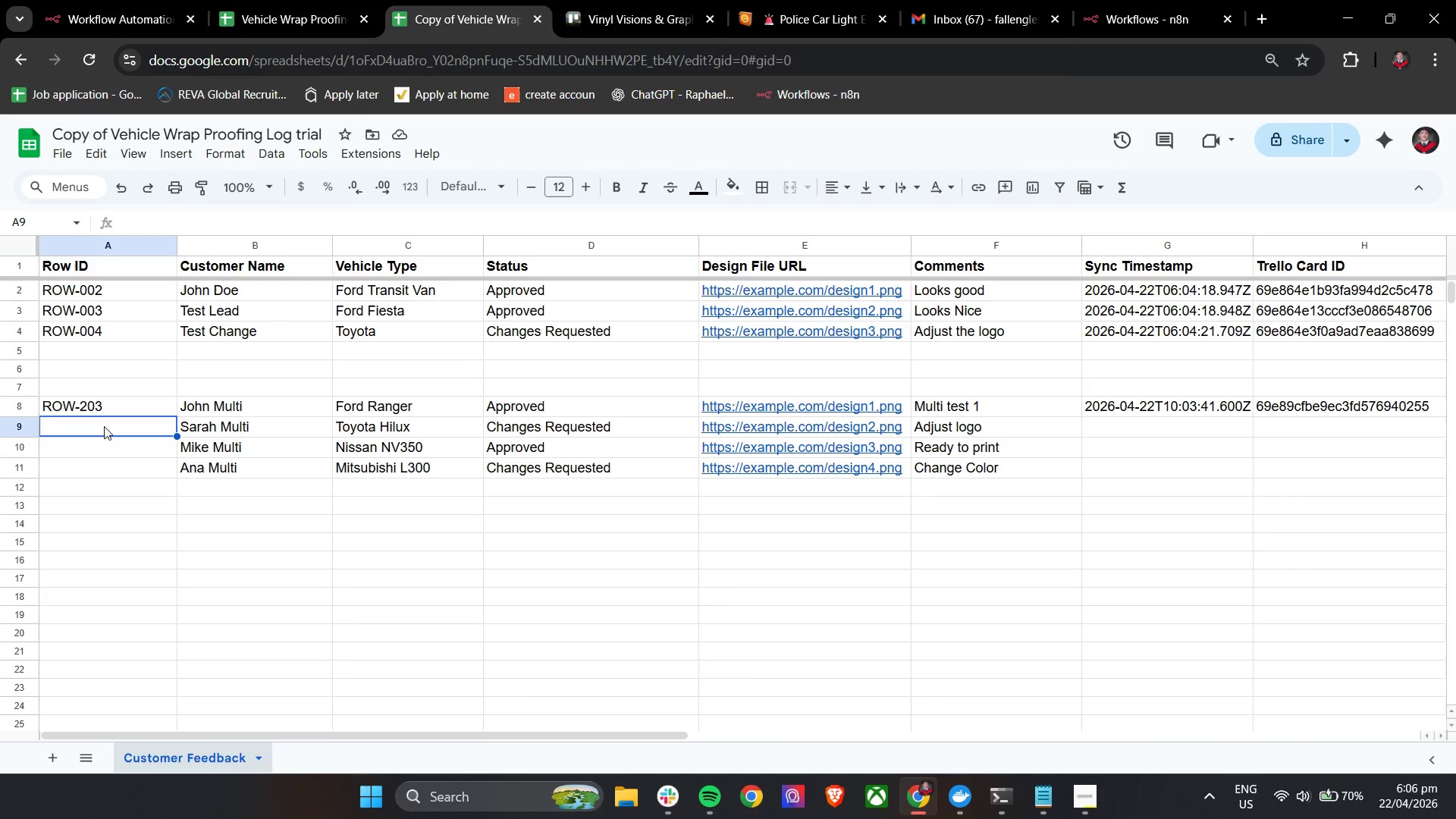 
type(Row)
key(Backspace)
key(Backspace)
key(Backspace)
type(OW- )
key(Backspace)
type(204)
 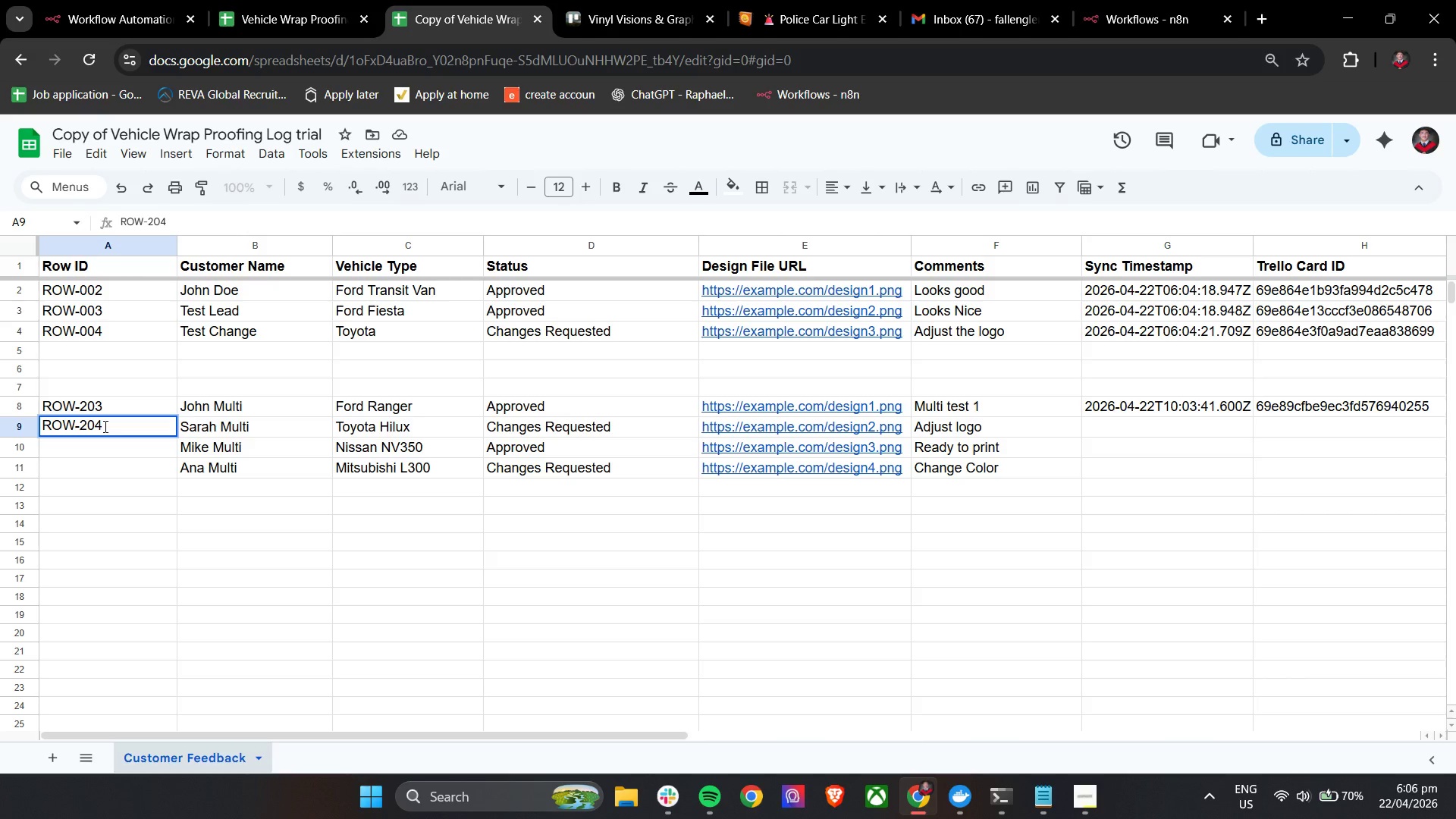 
left_click([86, 441])
 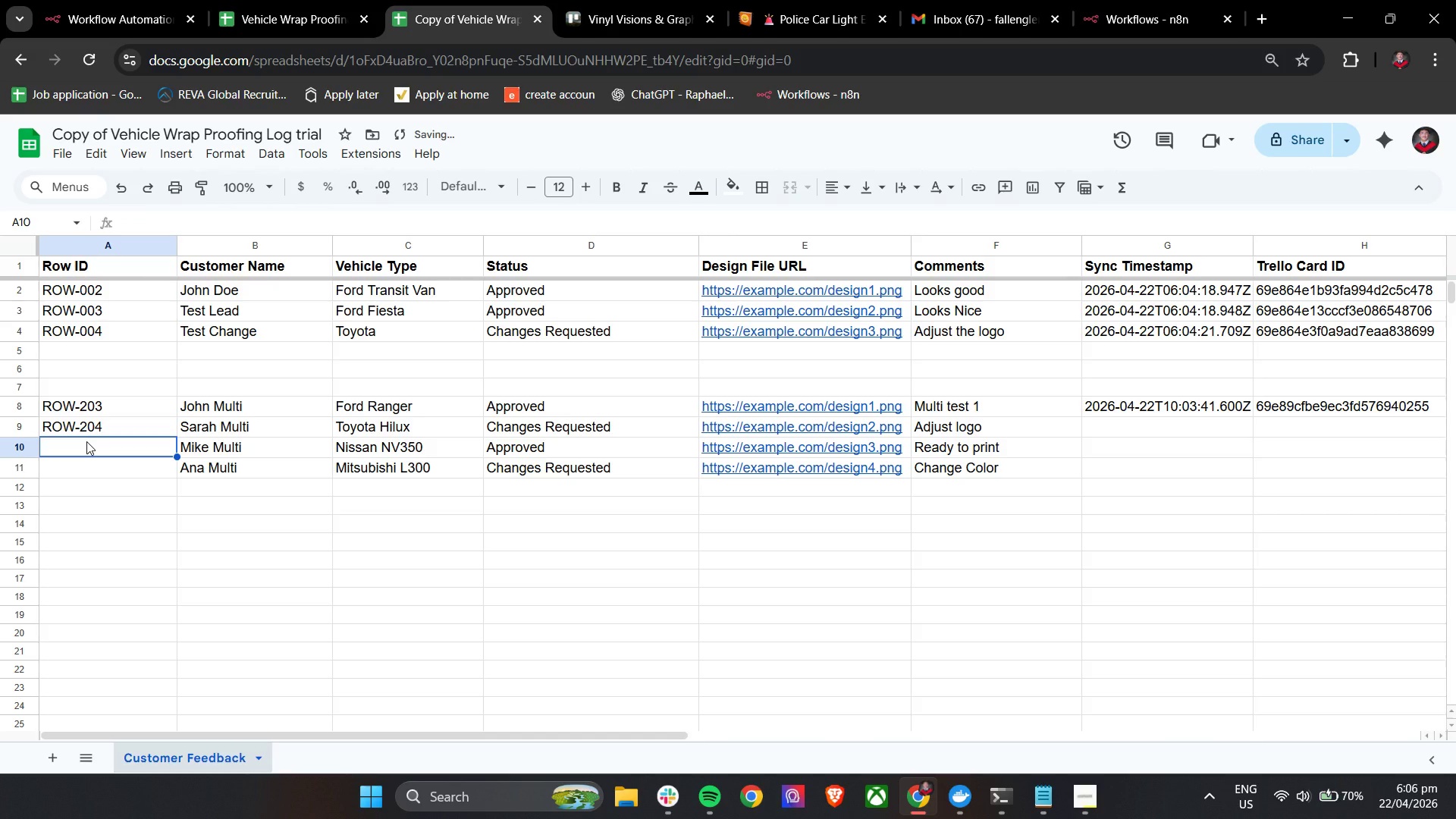 
type(ROW-205)
 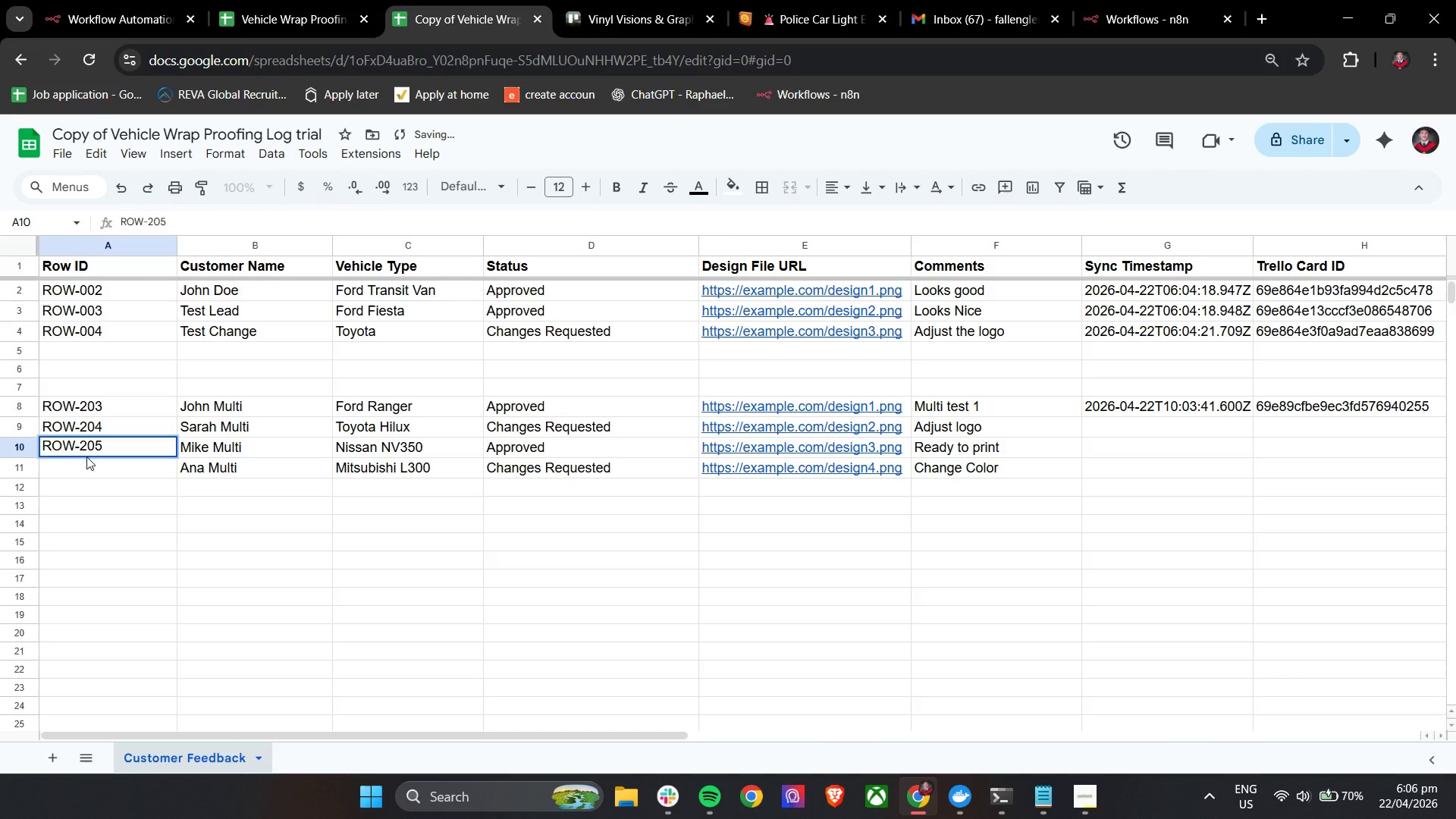 
left_click([83, 469])
 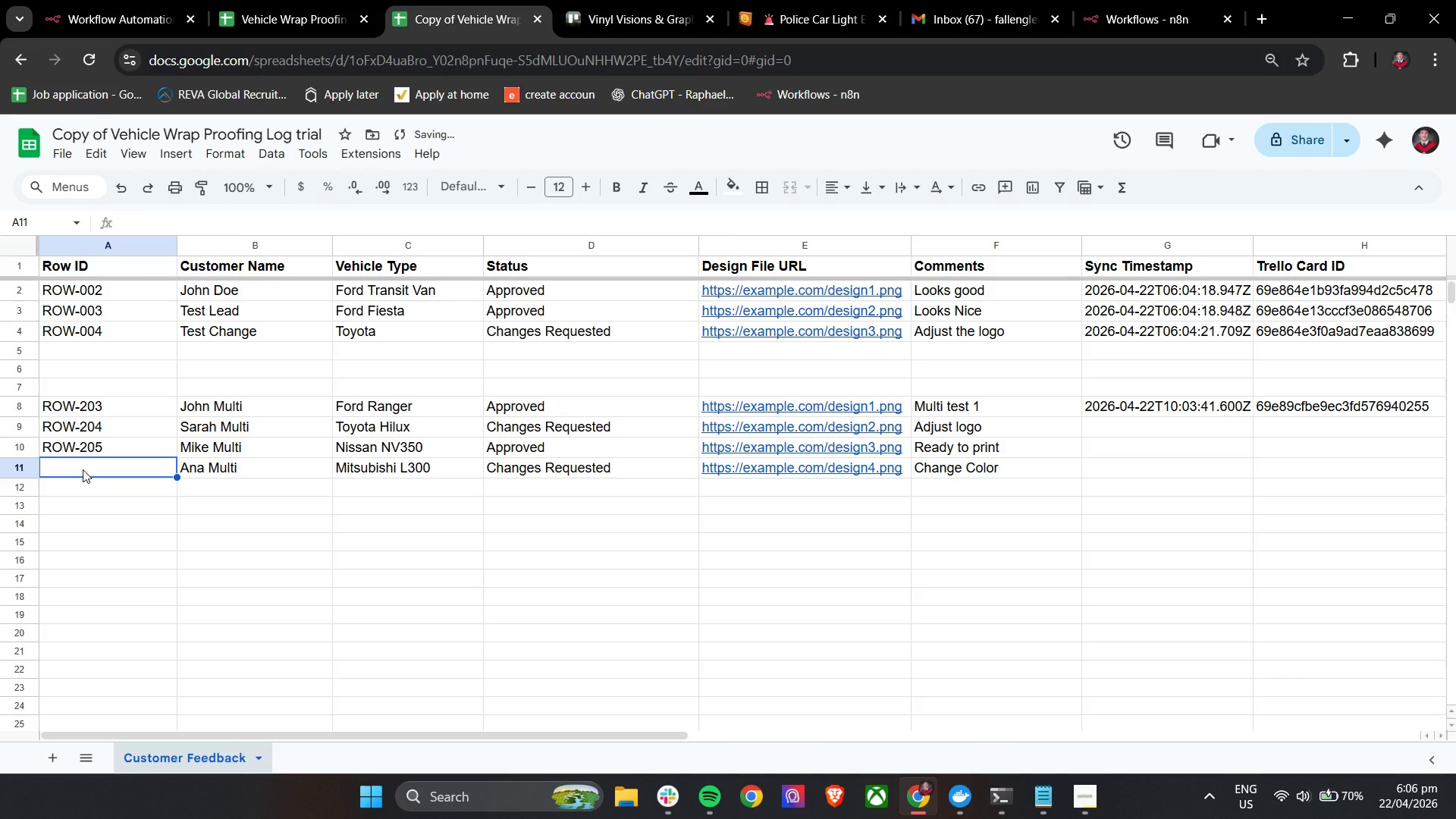 
type(ROw)
key(Backspace)
type(W-206)
 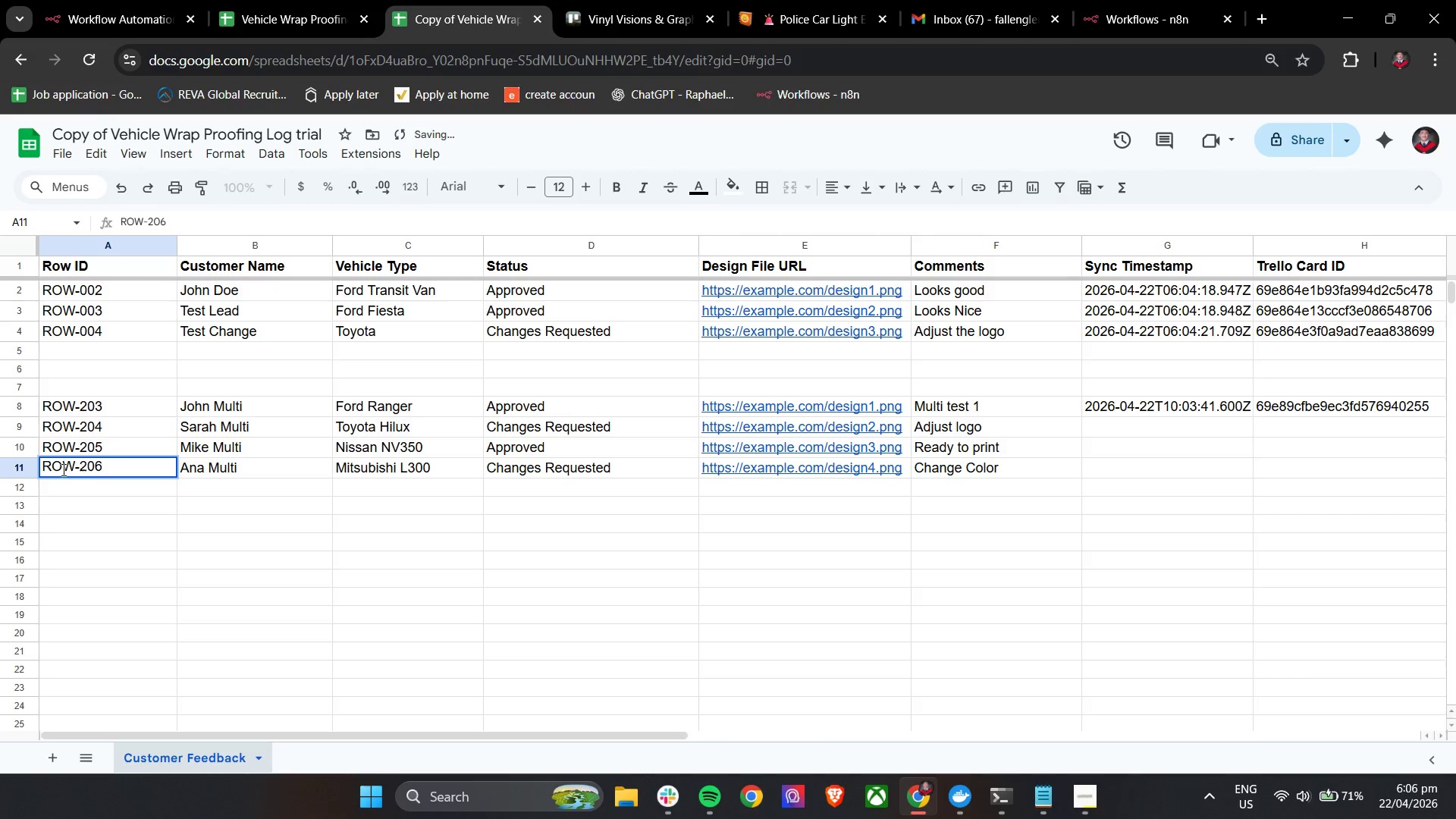 
left_click([226, 570])
 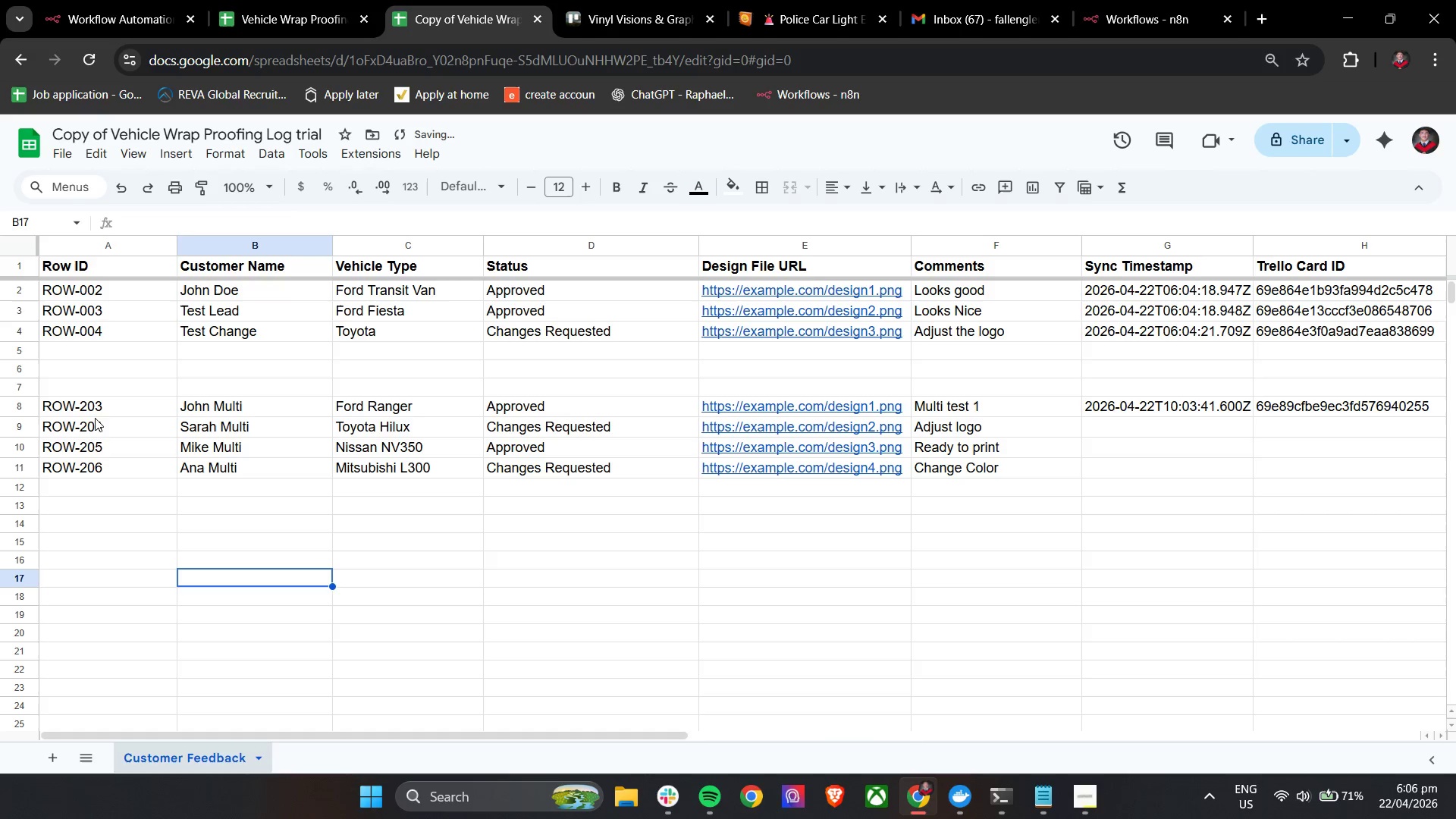 
left_click_drag(start_coordinate=[92, 405], to_coordinate=[946, 467])
 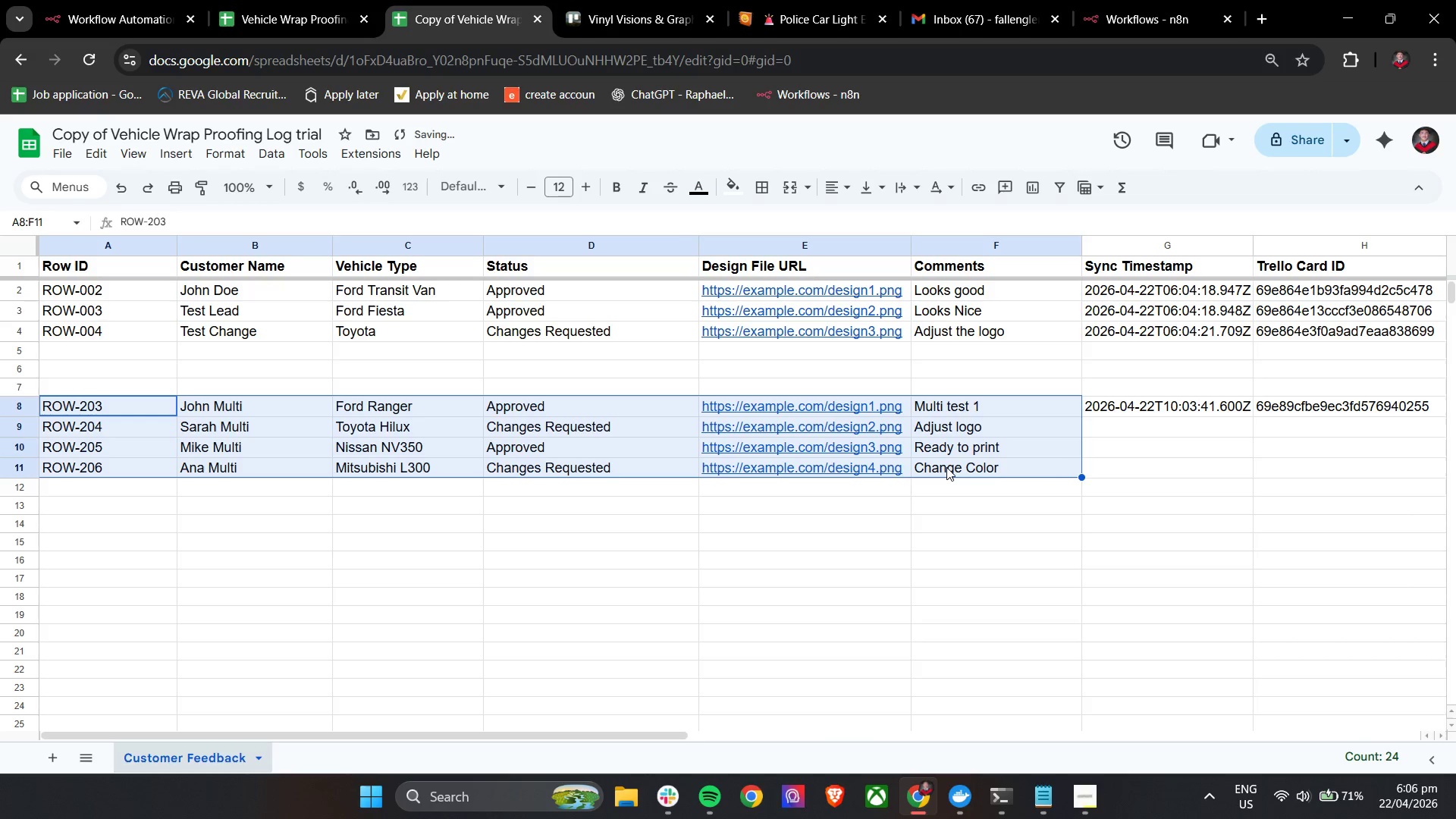 
key(Control+C)
 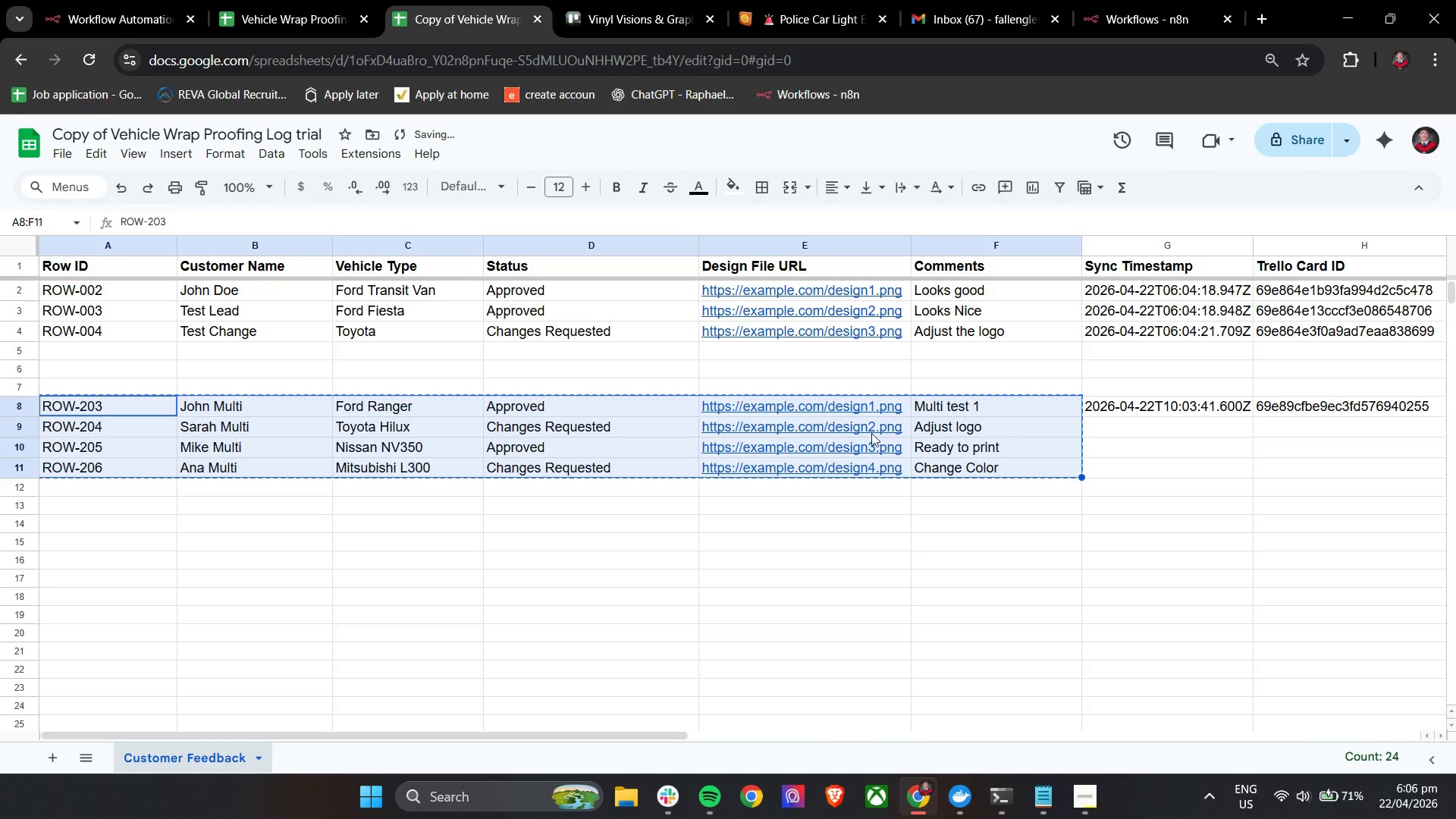 
key(Control+C)
 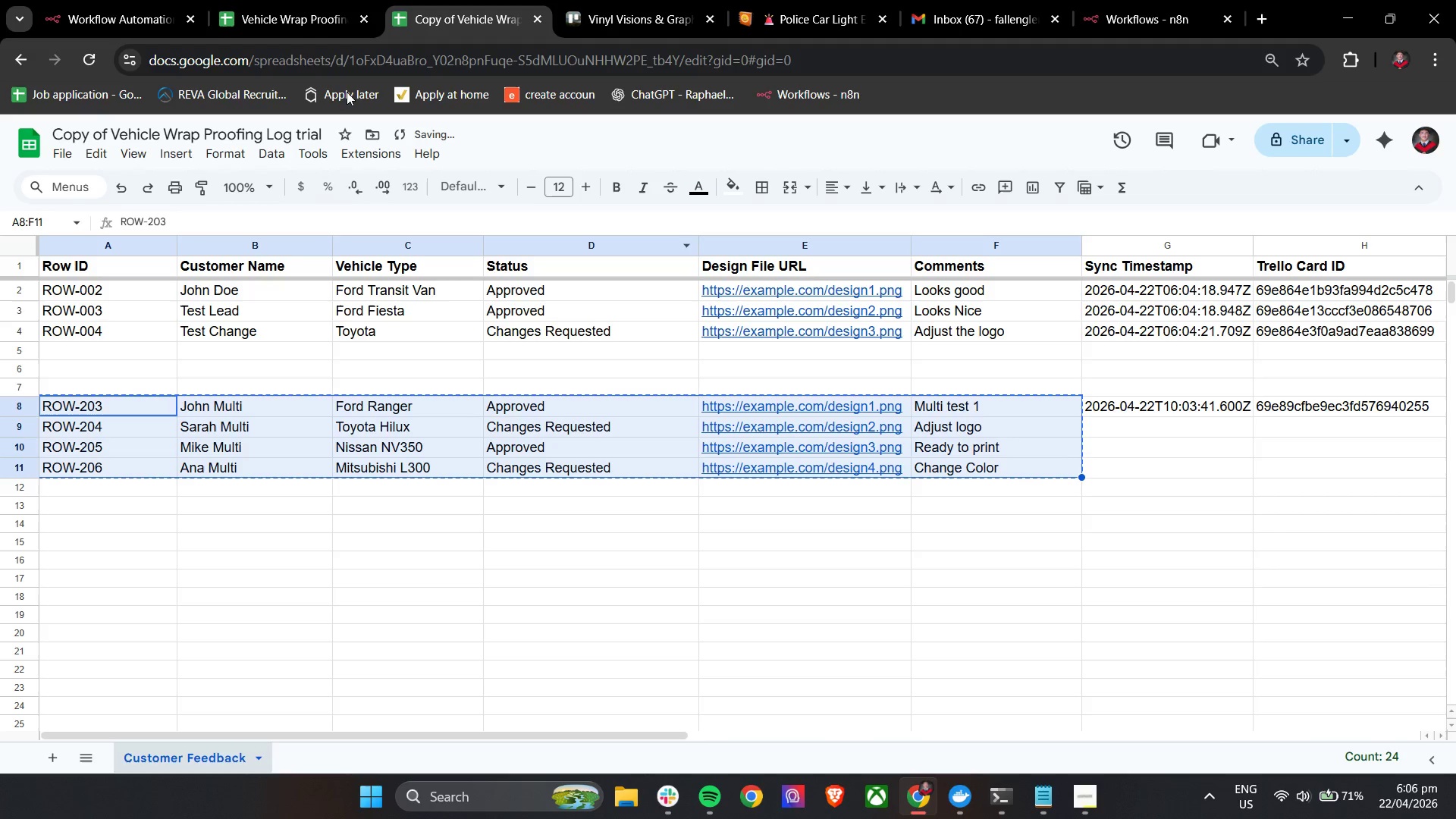 
key(Control+C)
 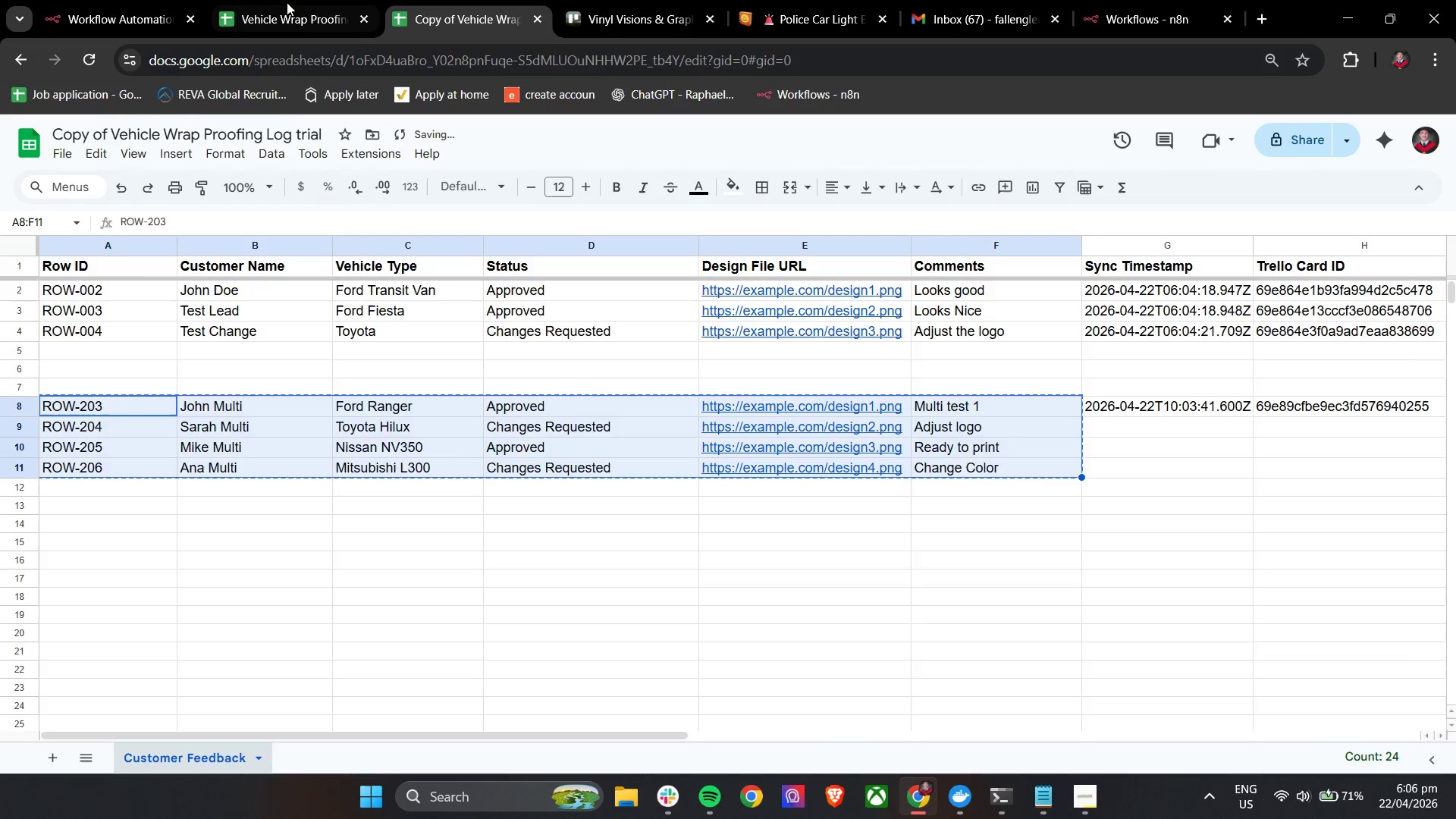 
left_click([284, 0])
 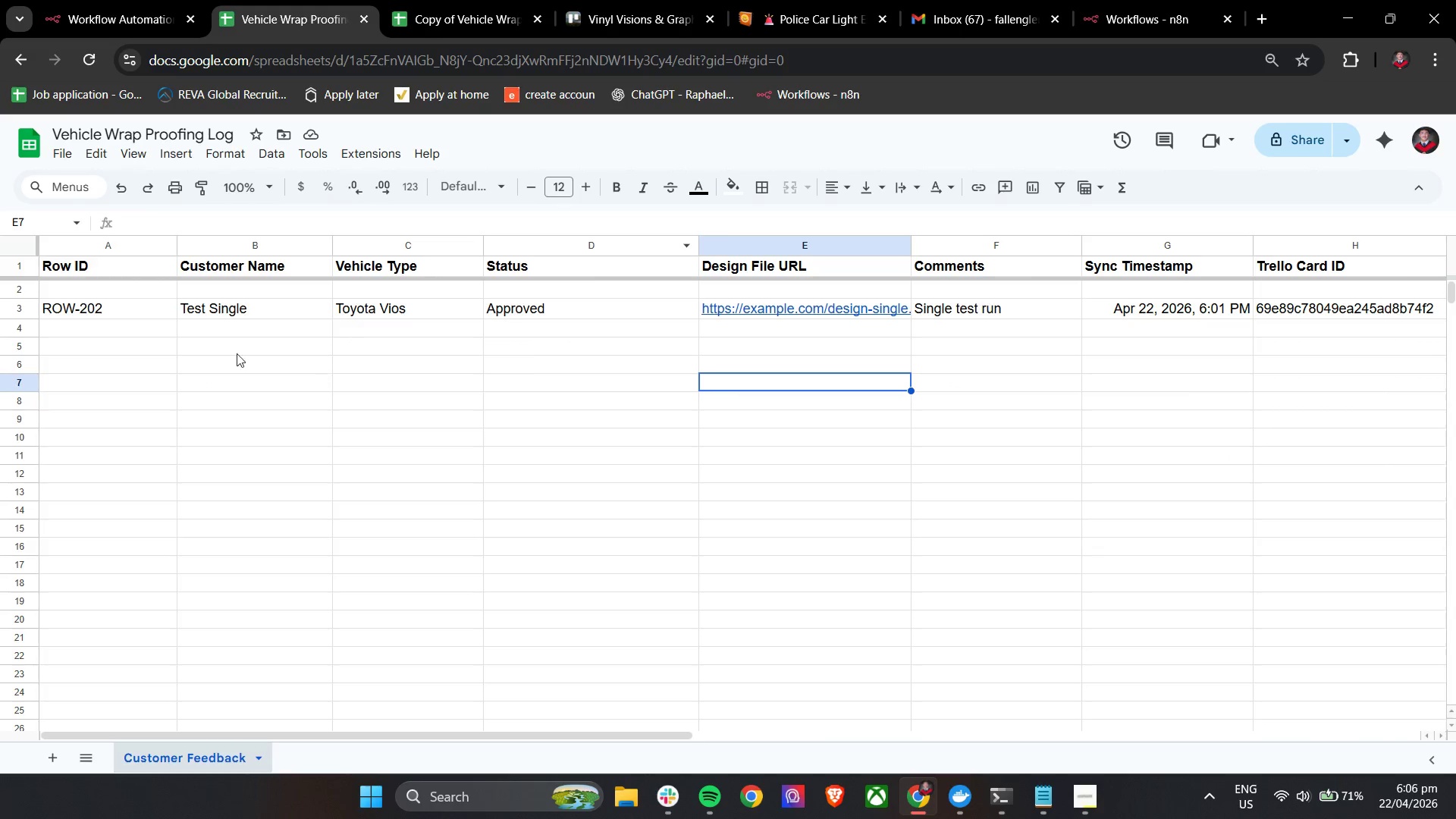 
left_click([126, 329])
 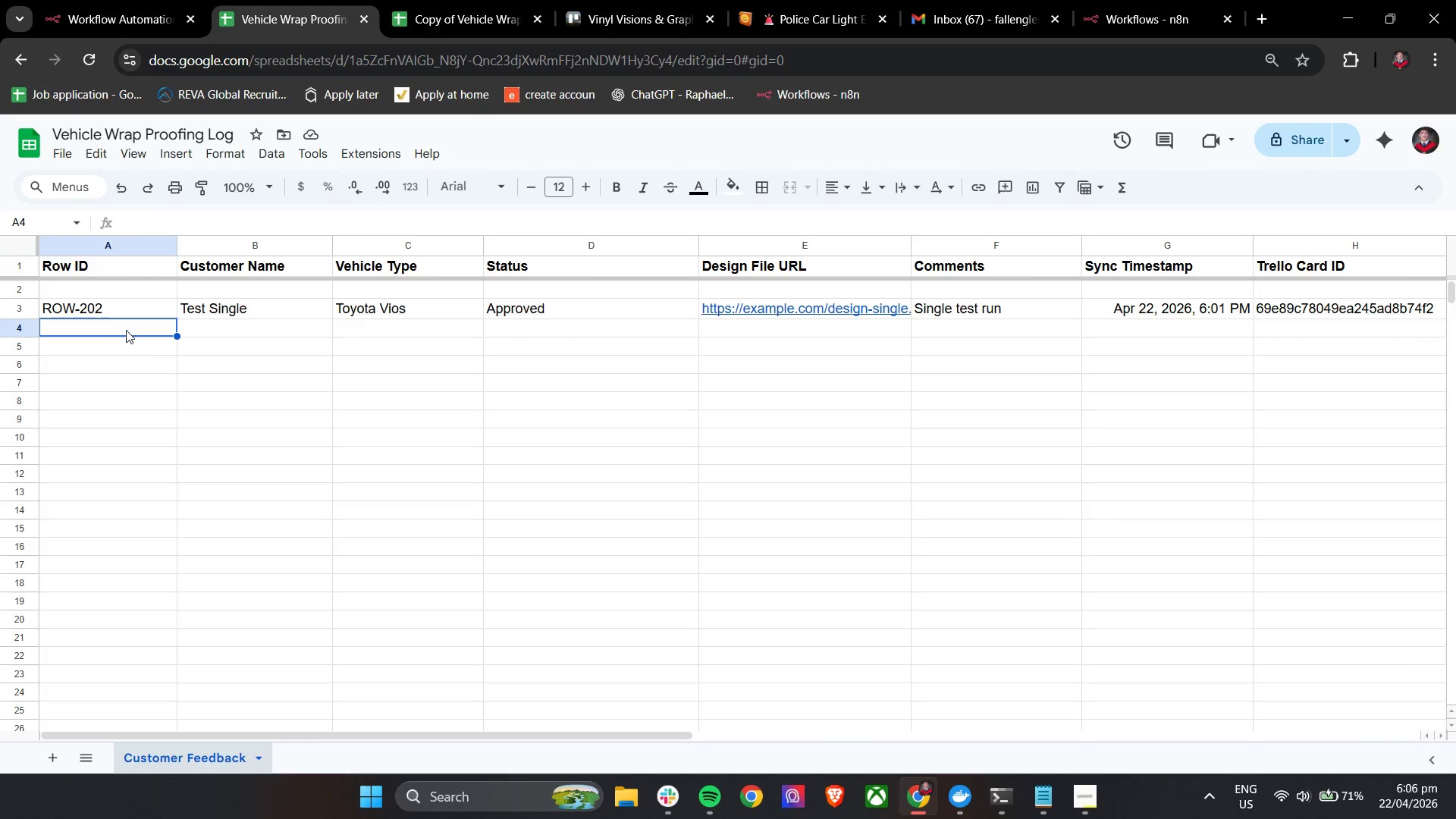 
key(Control+V)
 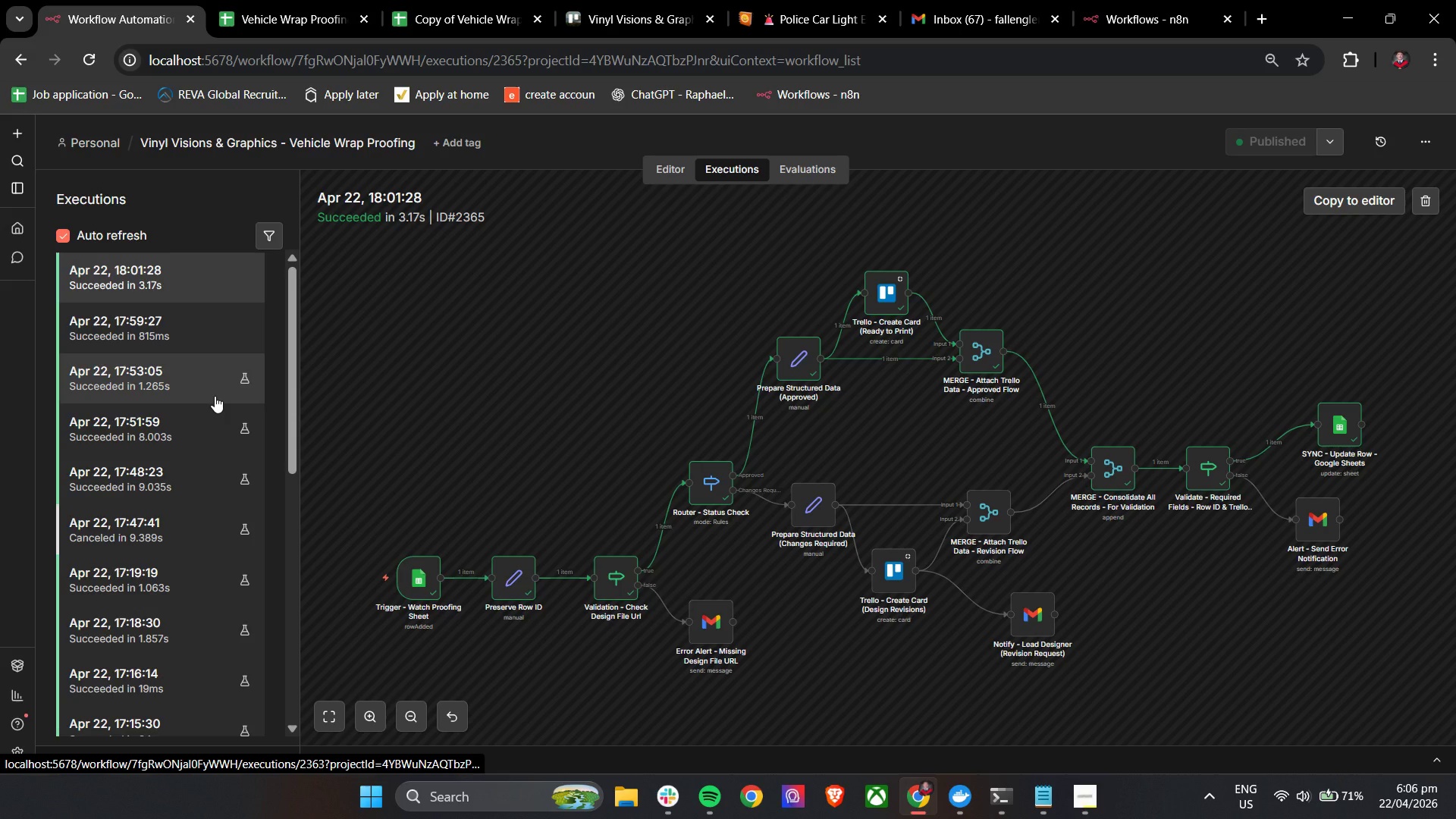 
wait(6.83)
 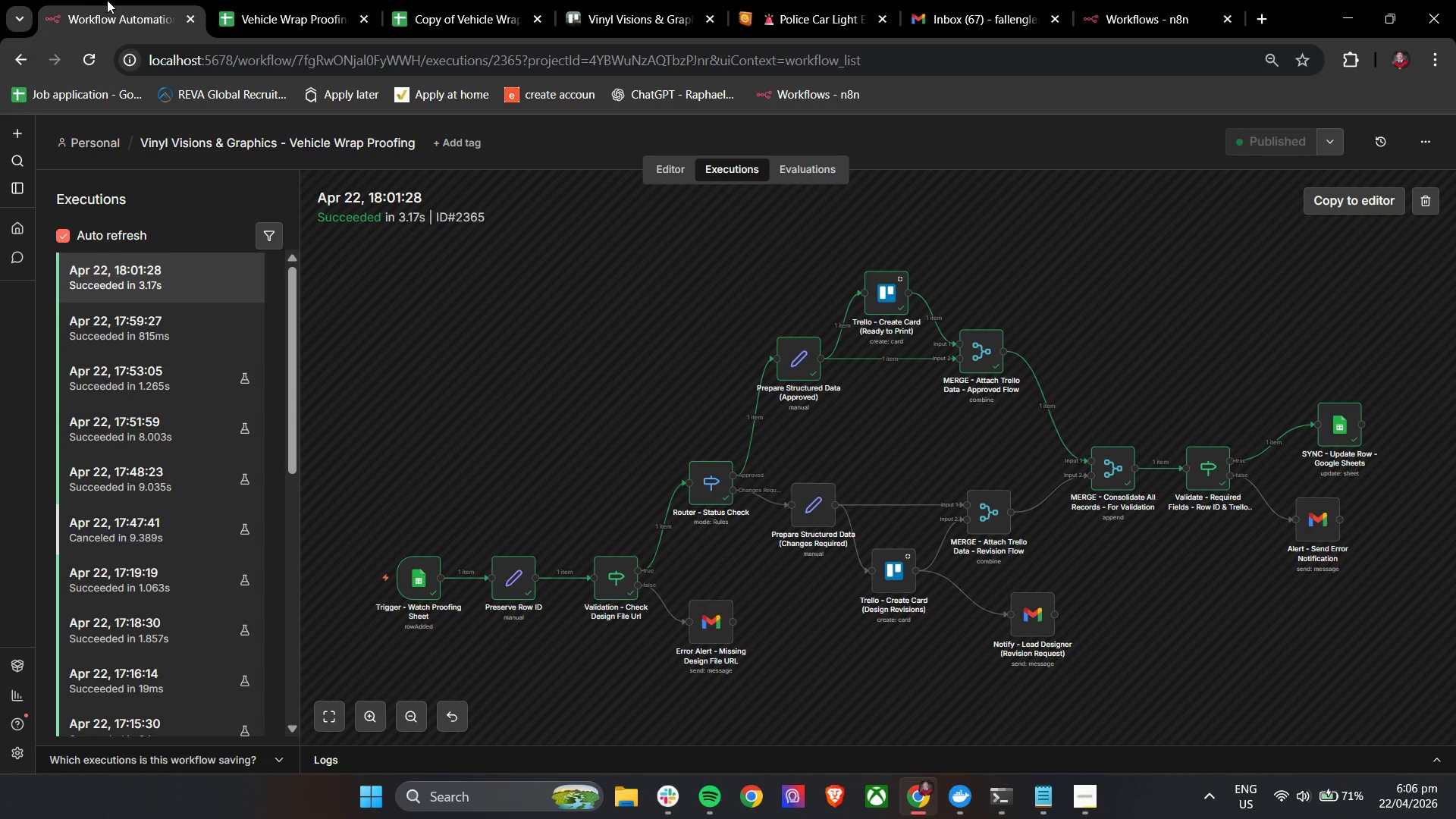 
scroll: coordinate [211, 396], scroll_direction: up, amount: 2.0
 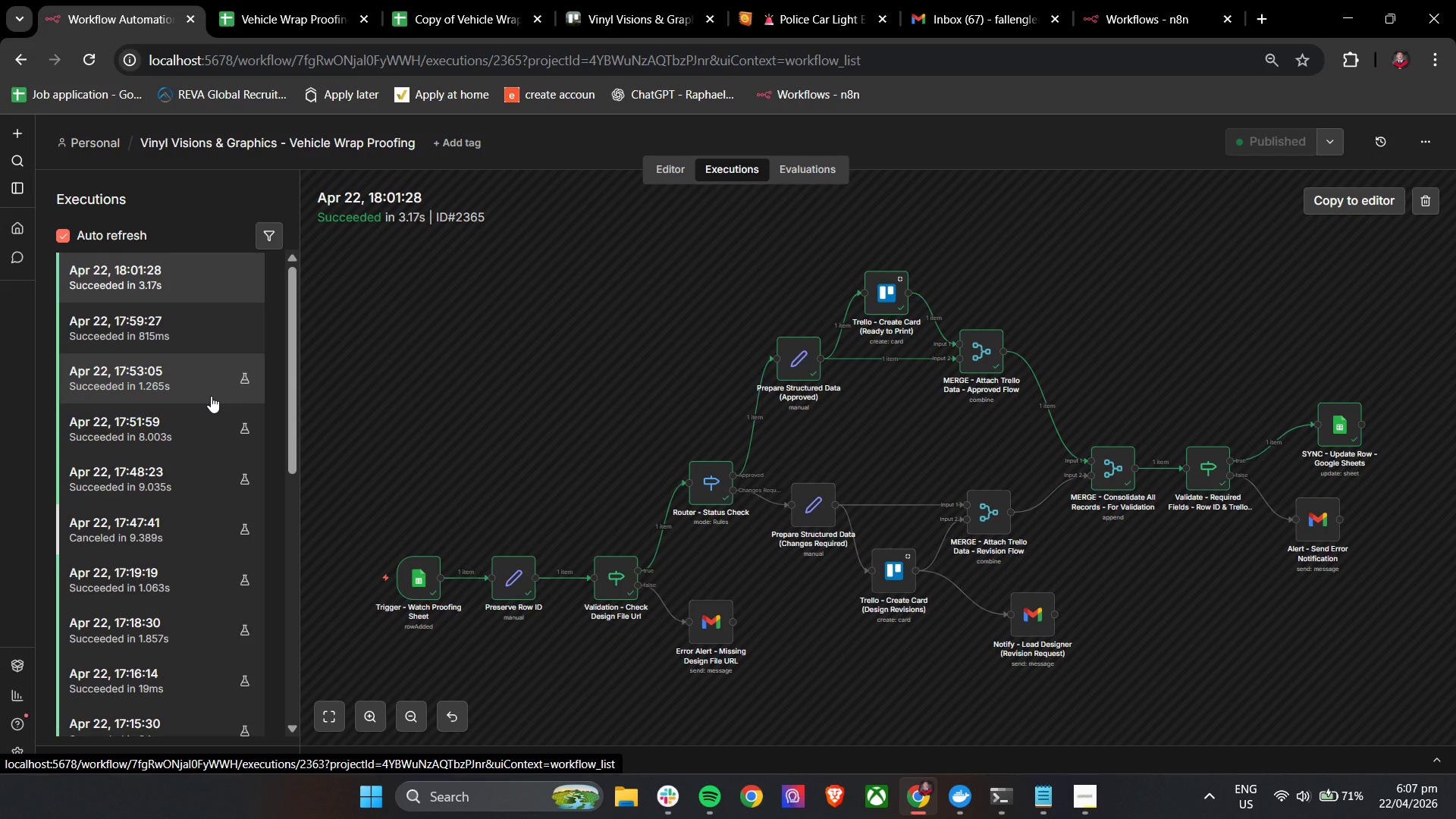 
wait(10.74)
 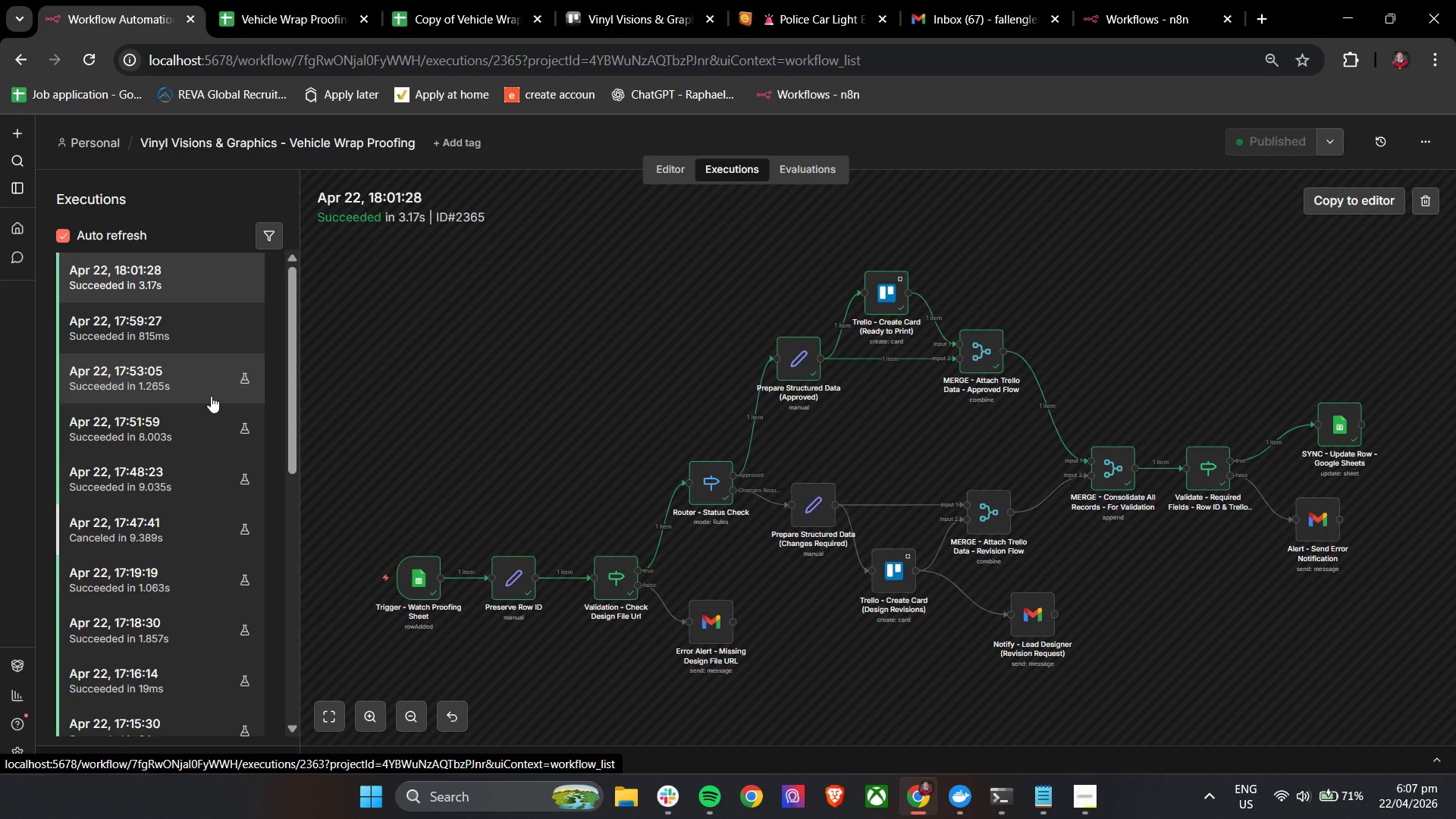 
scroll: coordinate [204, 393], scroll_direction: up, amount: 5.0
 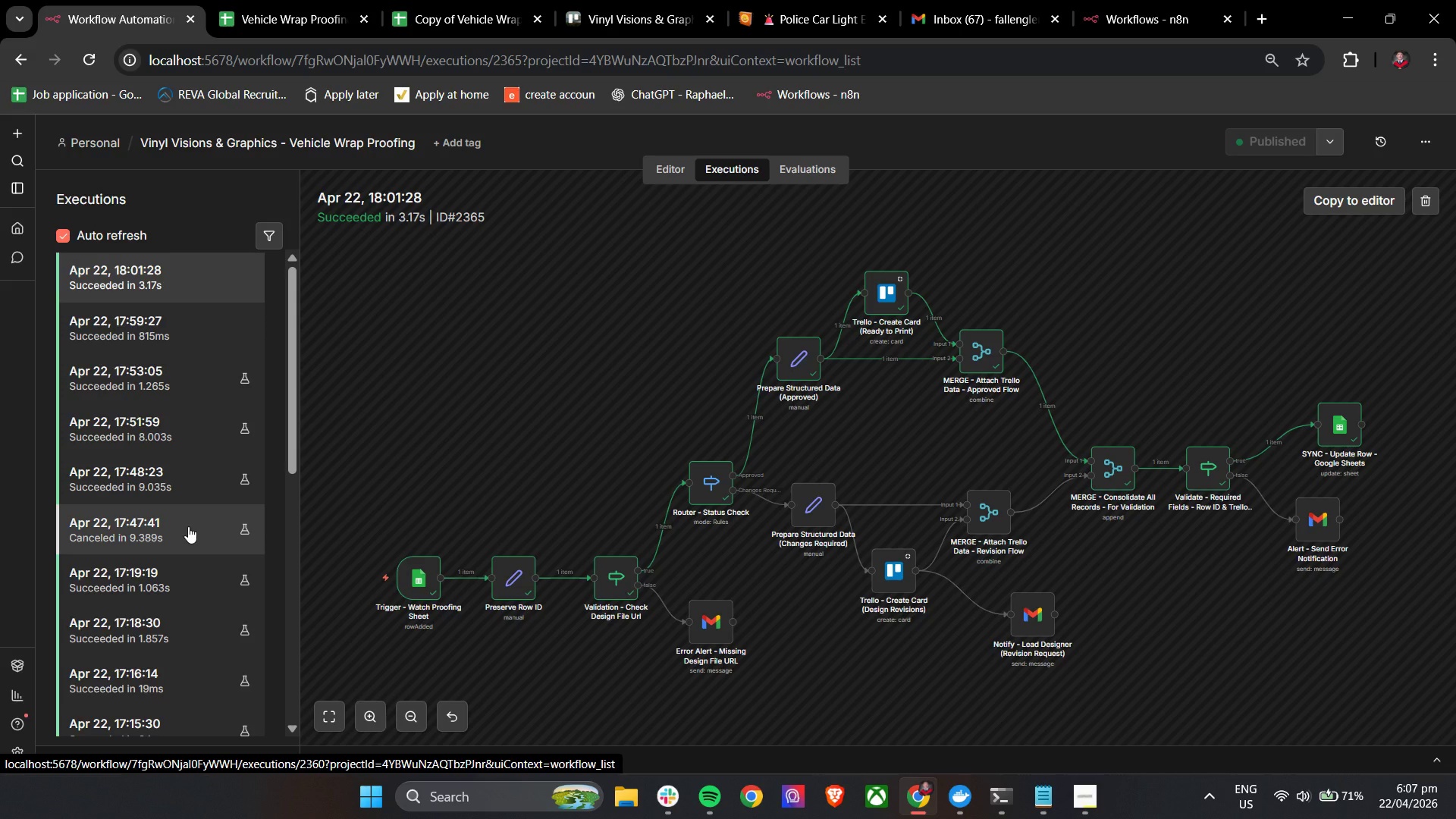 
wait(14.41)
 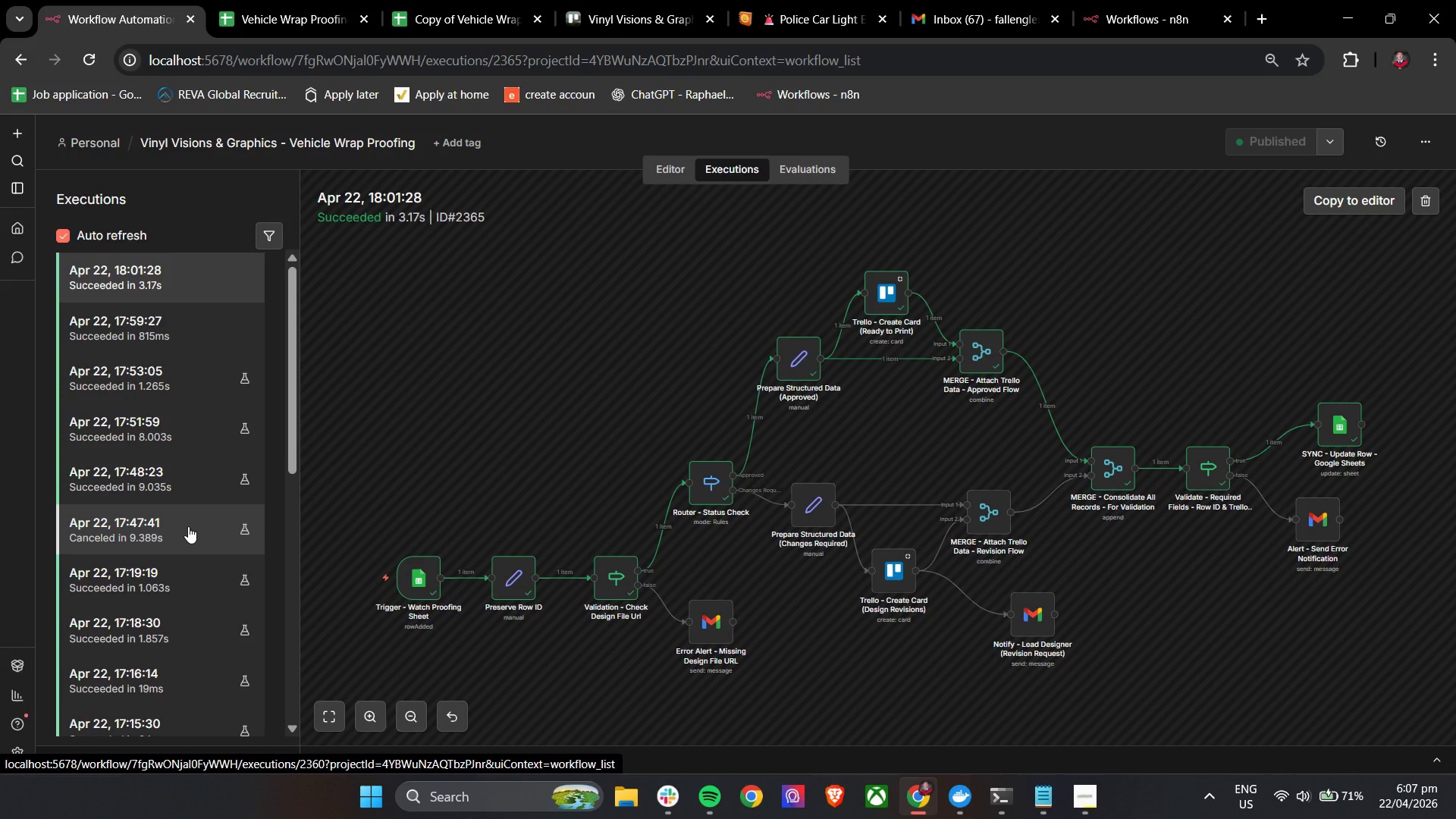 
scroll: coordinate [721, 465], scroll_direction: none, amount: 0.0
 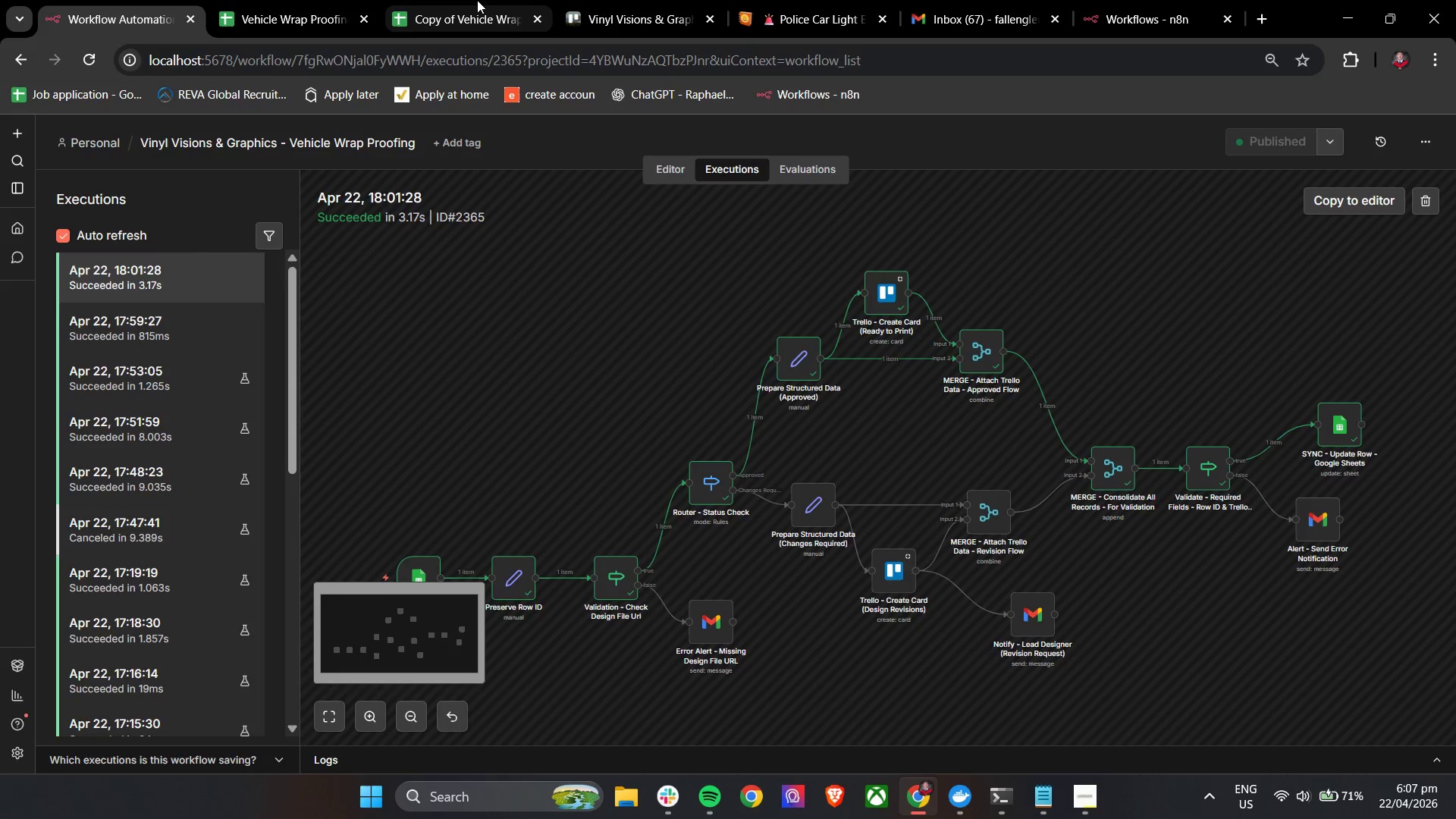 
left_click([477, 0])
 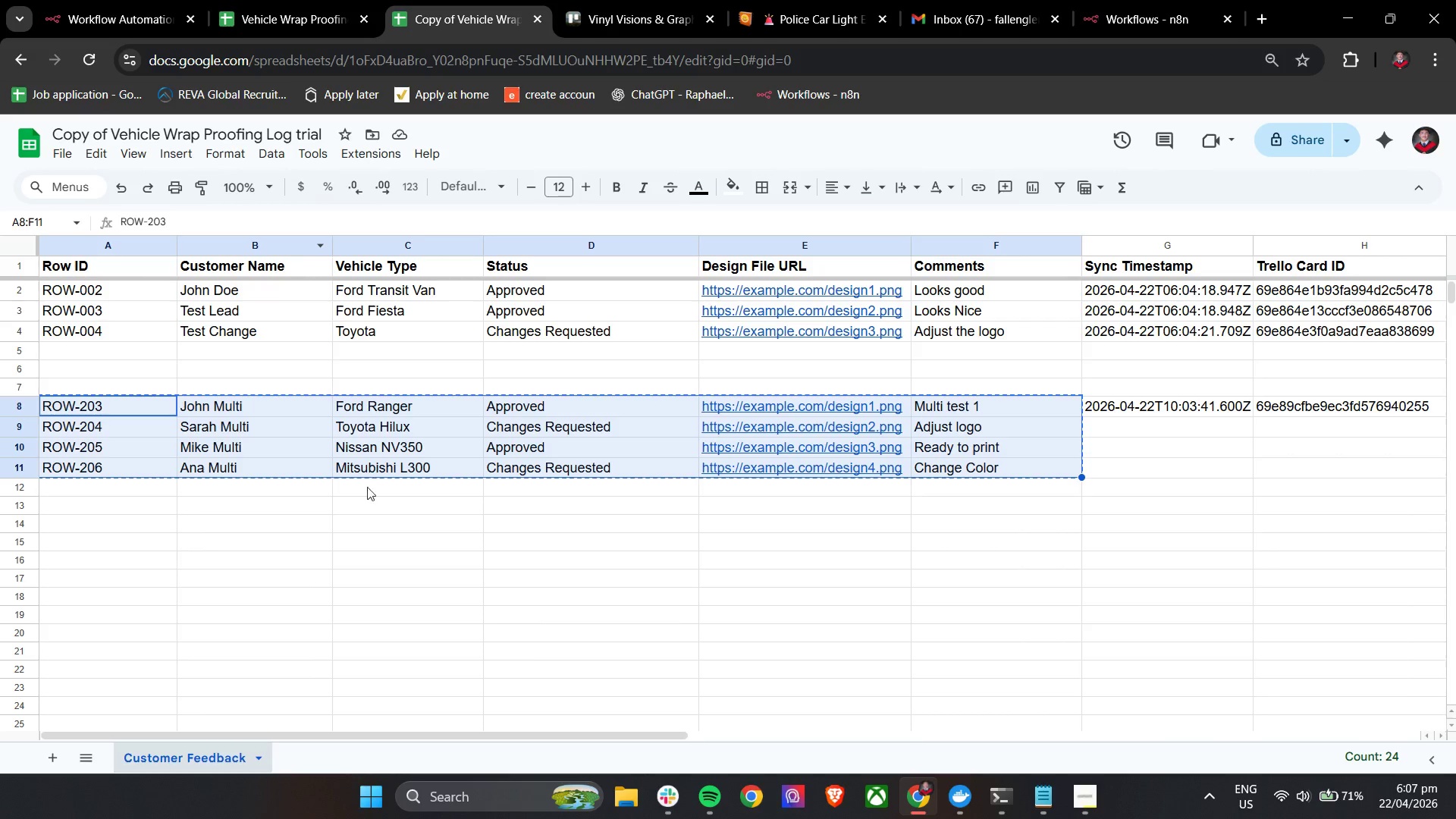 
left_click([300, 0])
 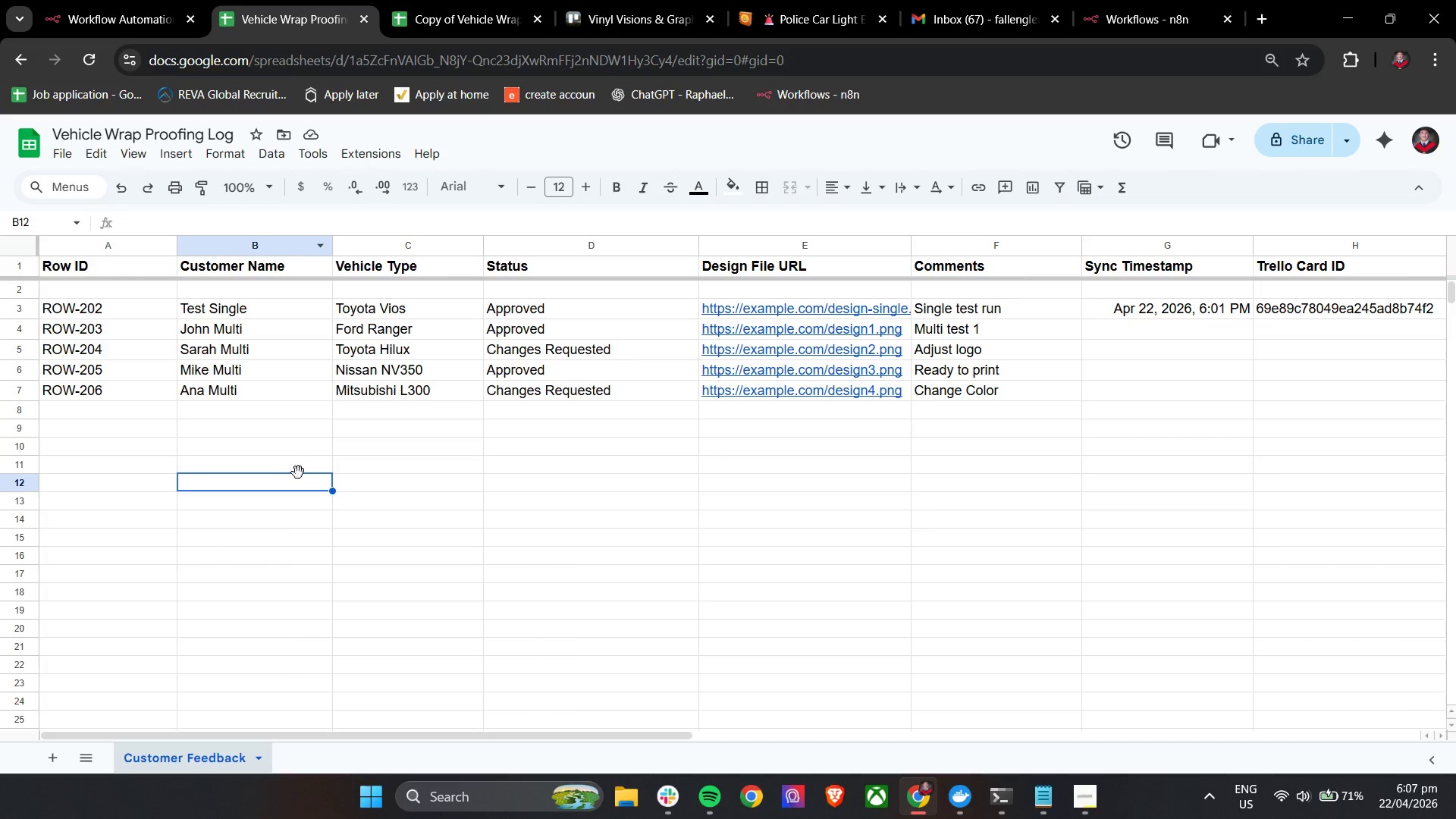 
scroll: coordinate [408, 500], scroll_direction: up, amount: 3.0
 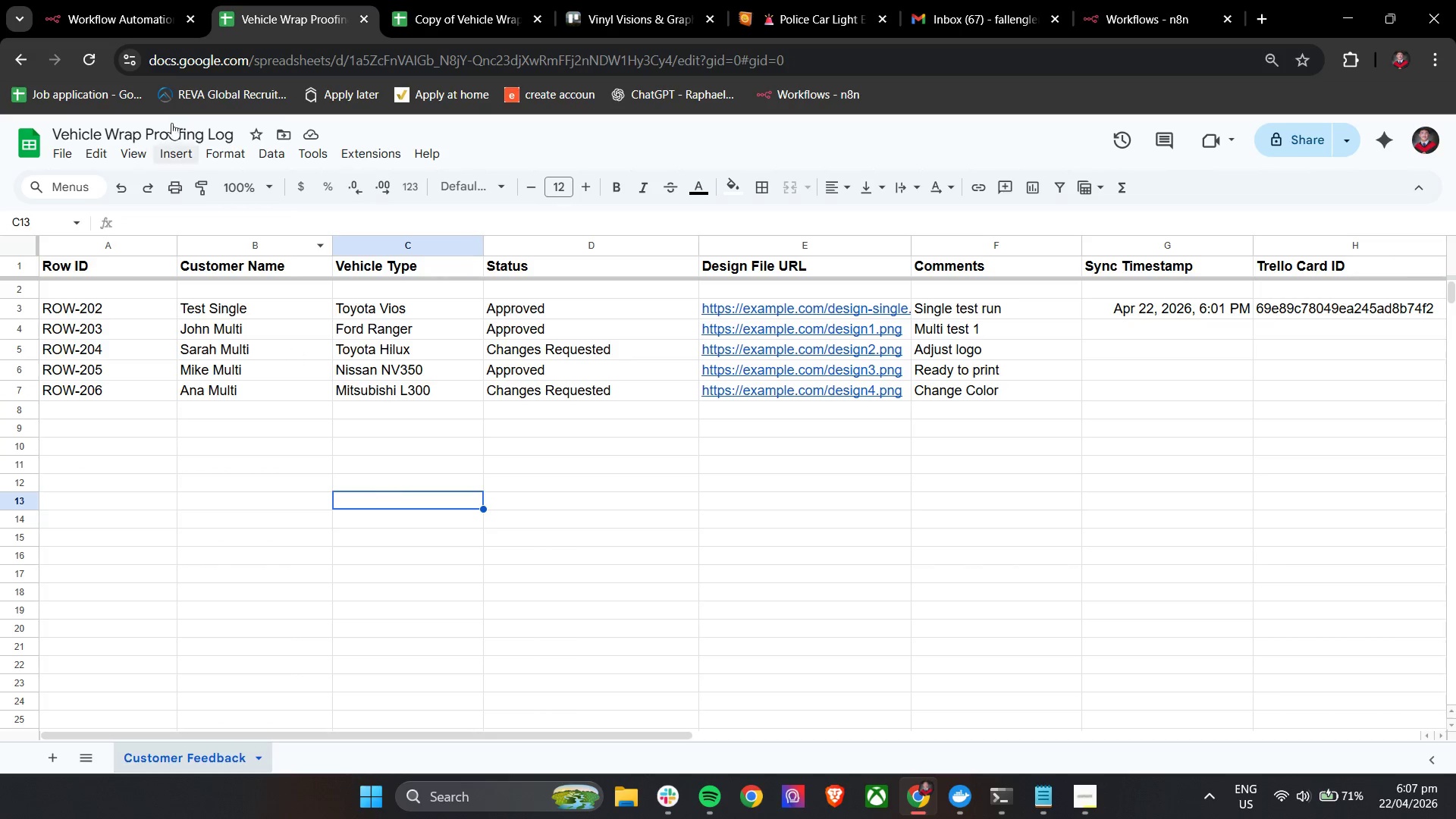 
left_click([130, 0])
 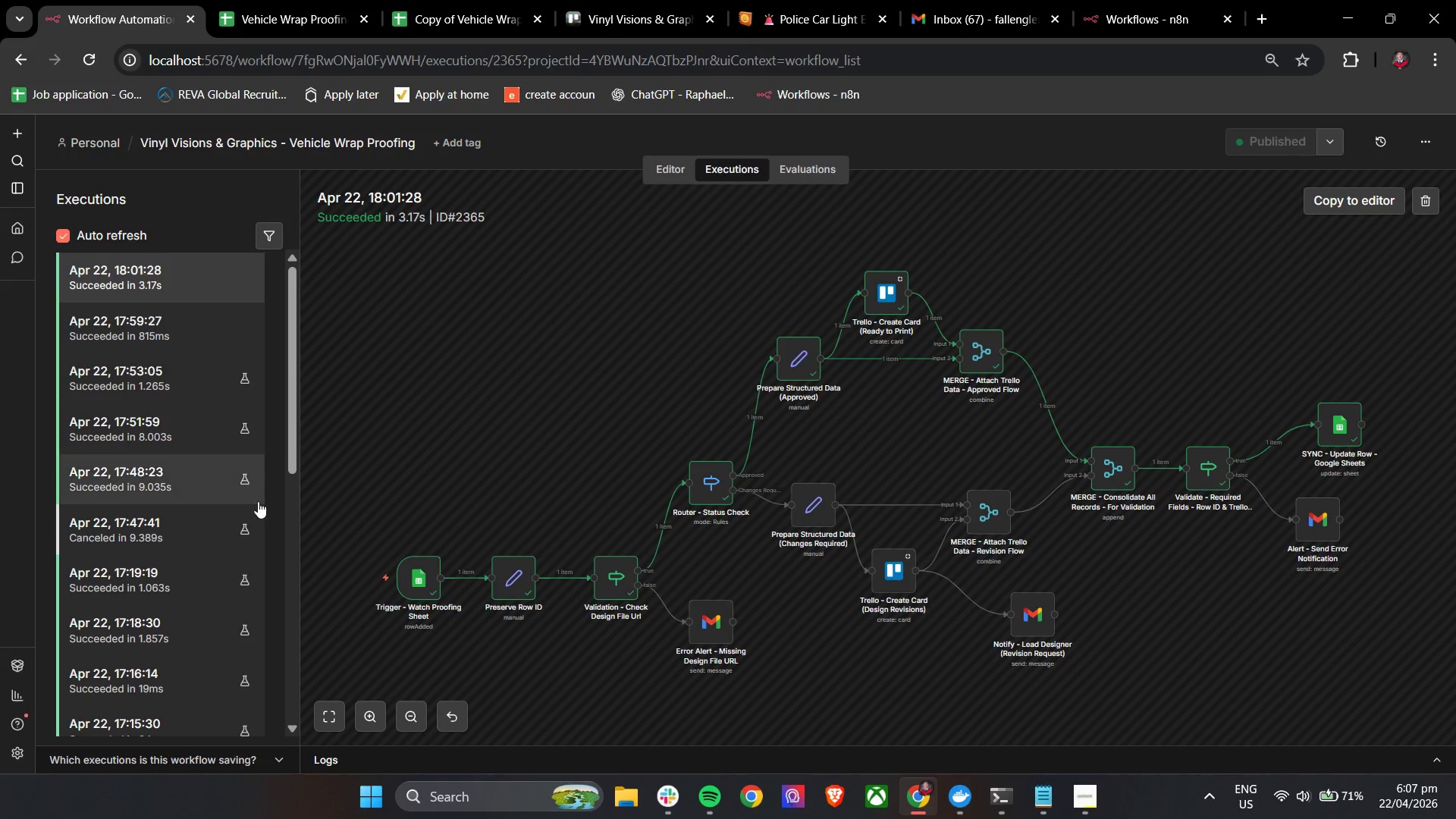 
scroll: coordinate [215, 411], scroll_direction: up, amount: 8.0
 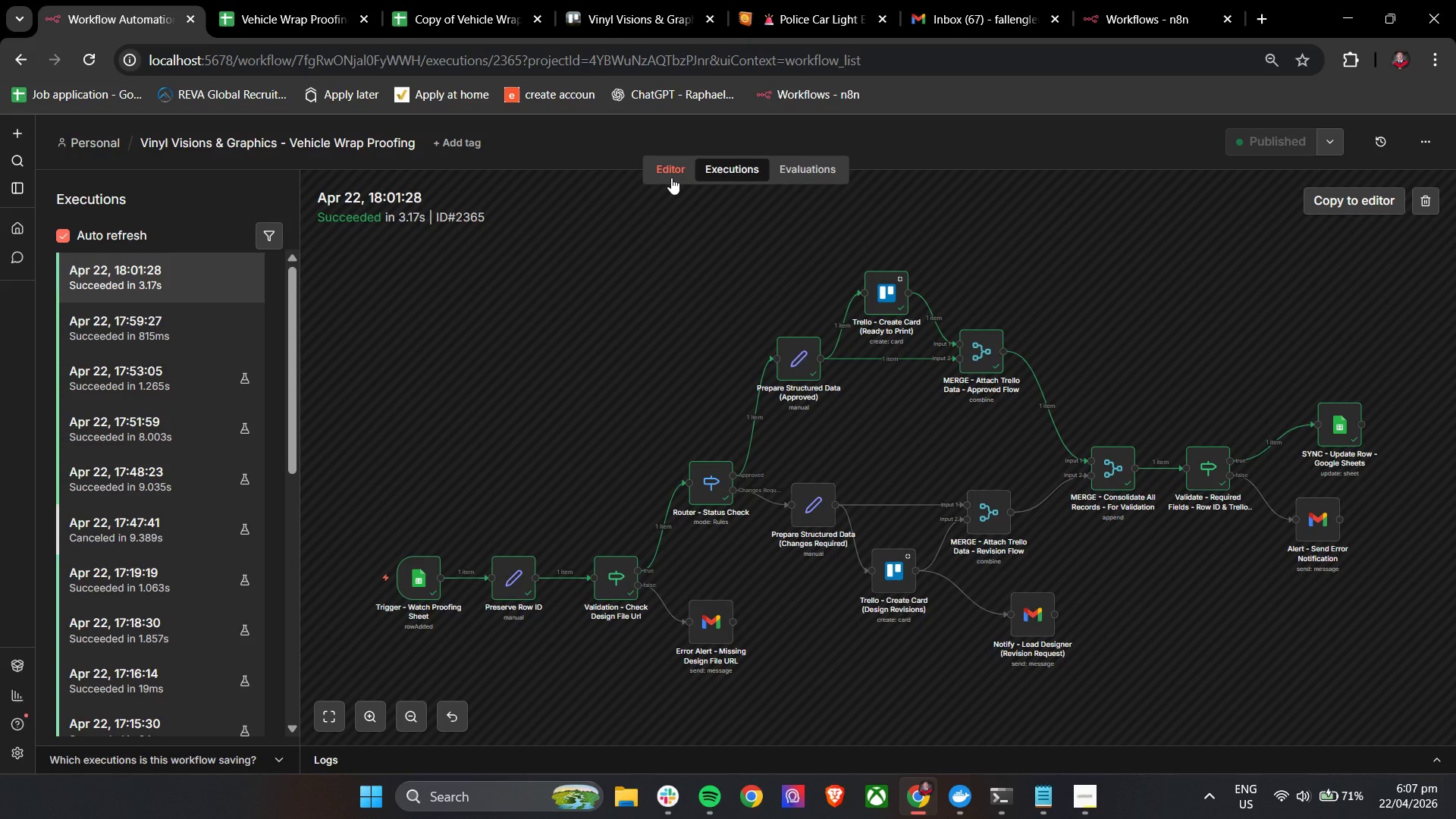 
left_click([671, 177])
 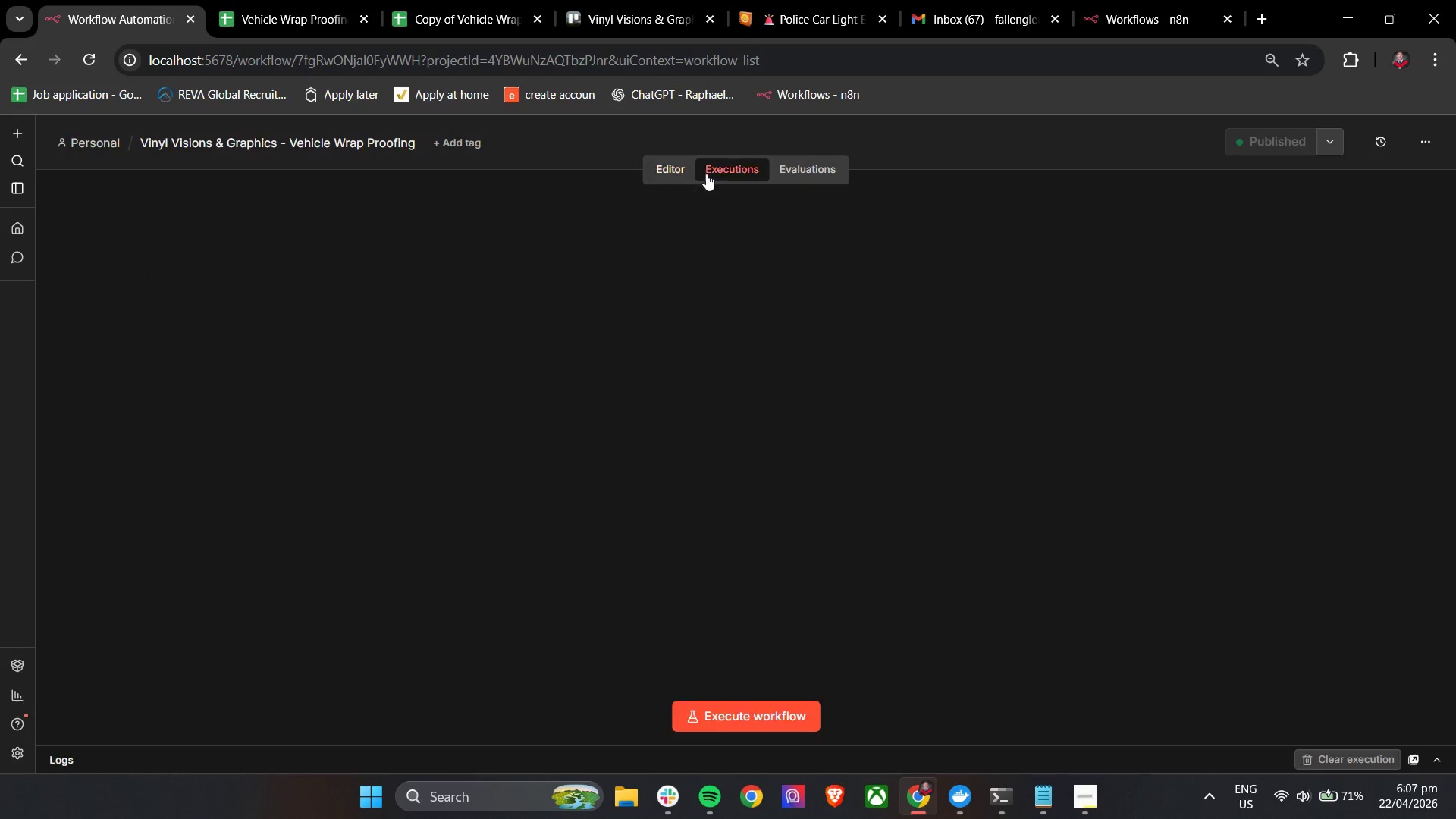 
left_click([718, 174])
 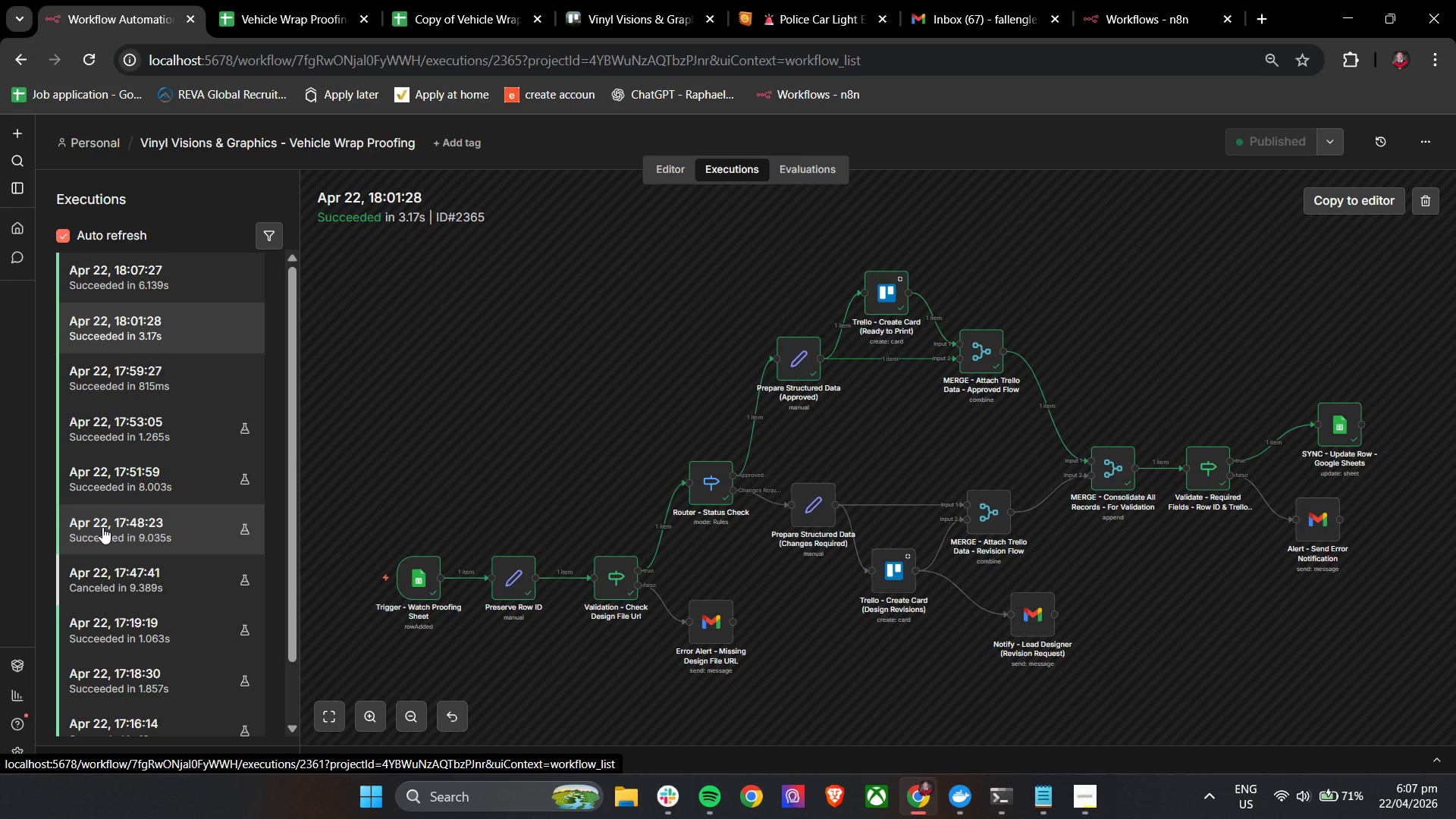 
wait(13.67)
 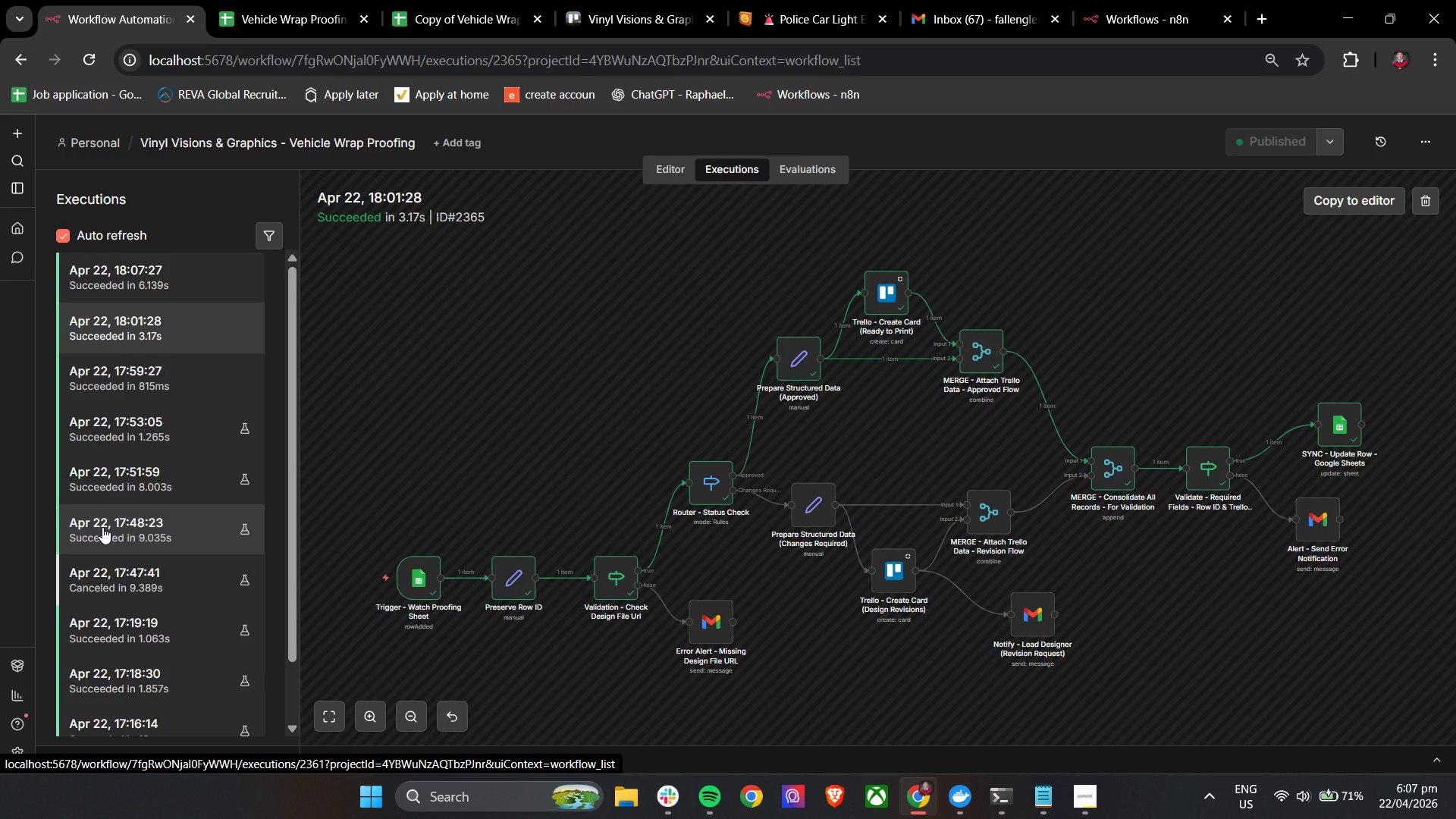 
left_click([165, 283])
 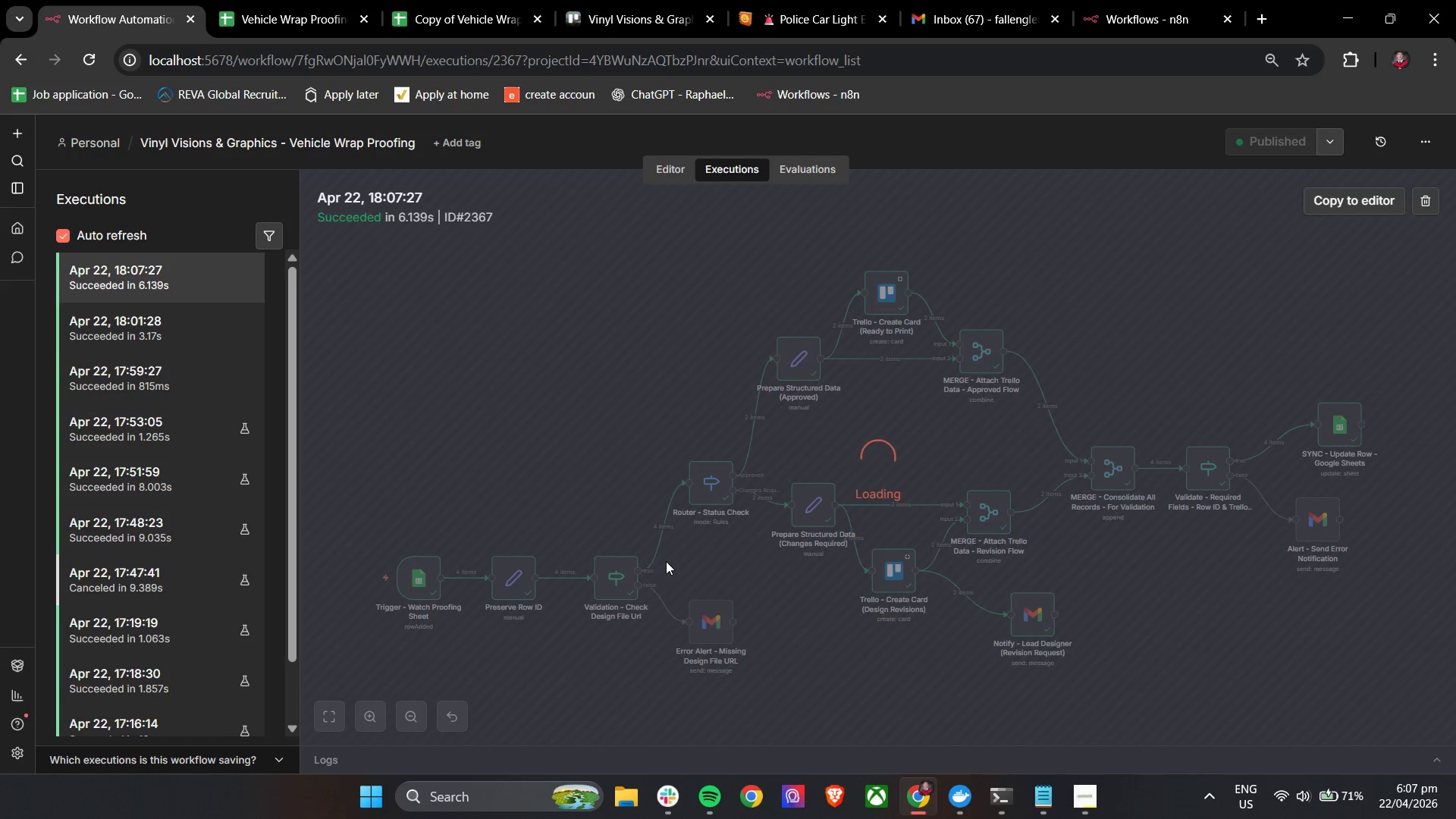 
hold_key(key=ControlLeft, duration=0.34)
scroll: coordinate [447, 601], scroll_direction: up, amount: 3.0
 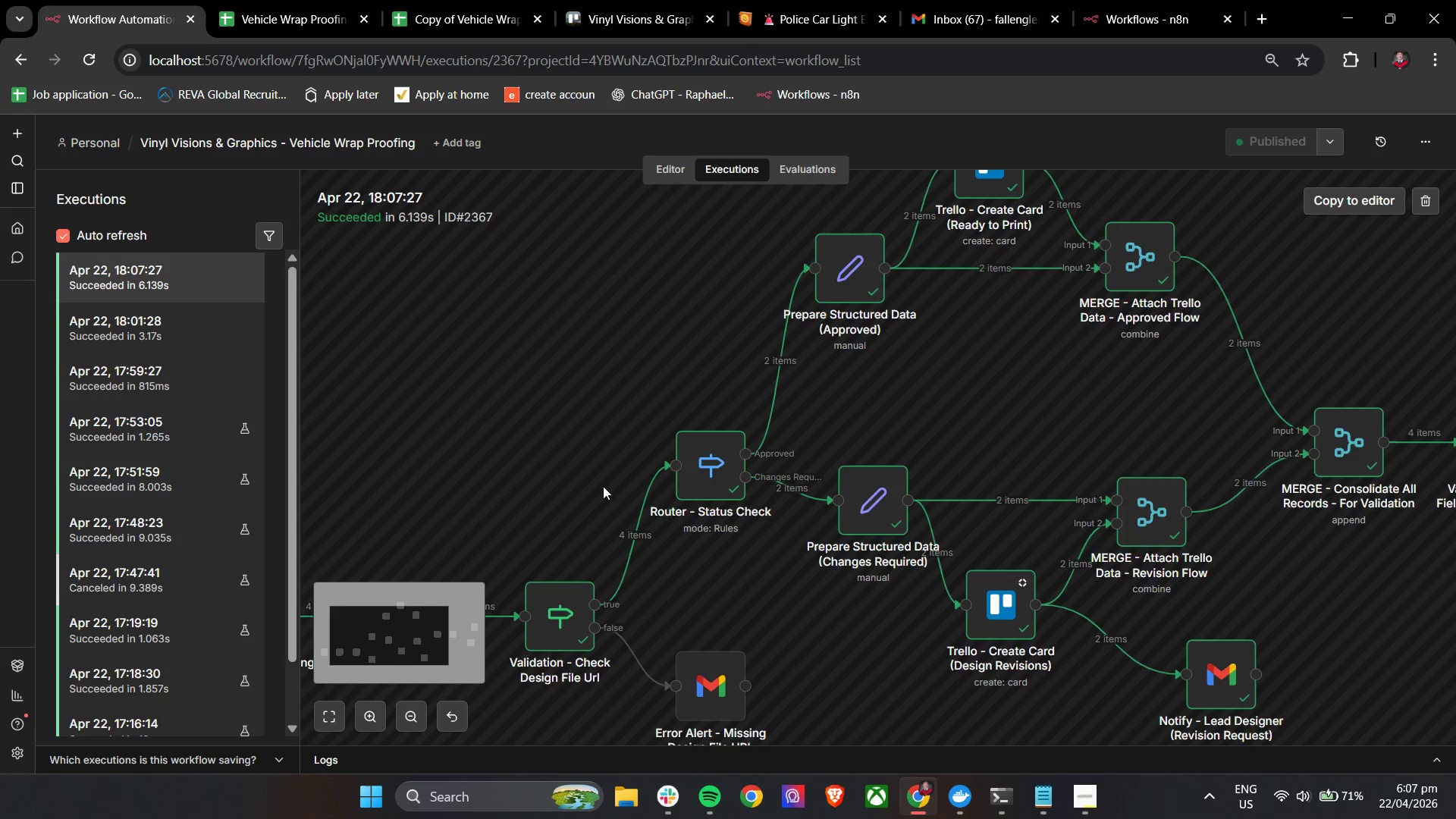 
hold_key(key=ControlLeft, duration=0.73)
left_click_drag(start_coordinate=[583, 532], to_coordinate=[1018, 568])
 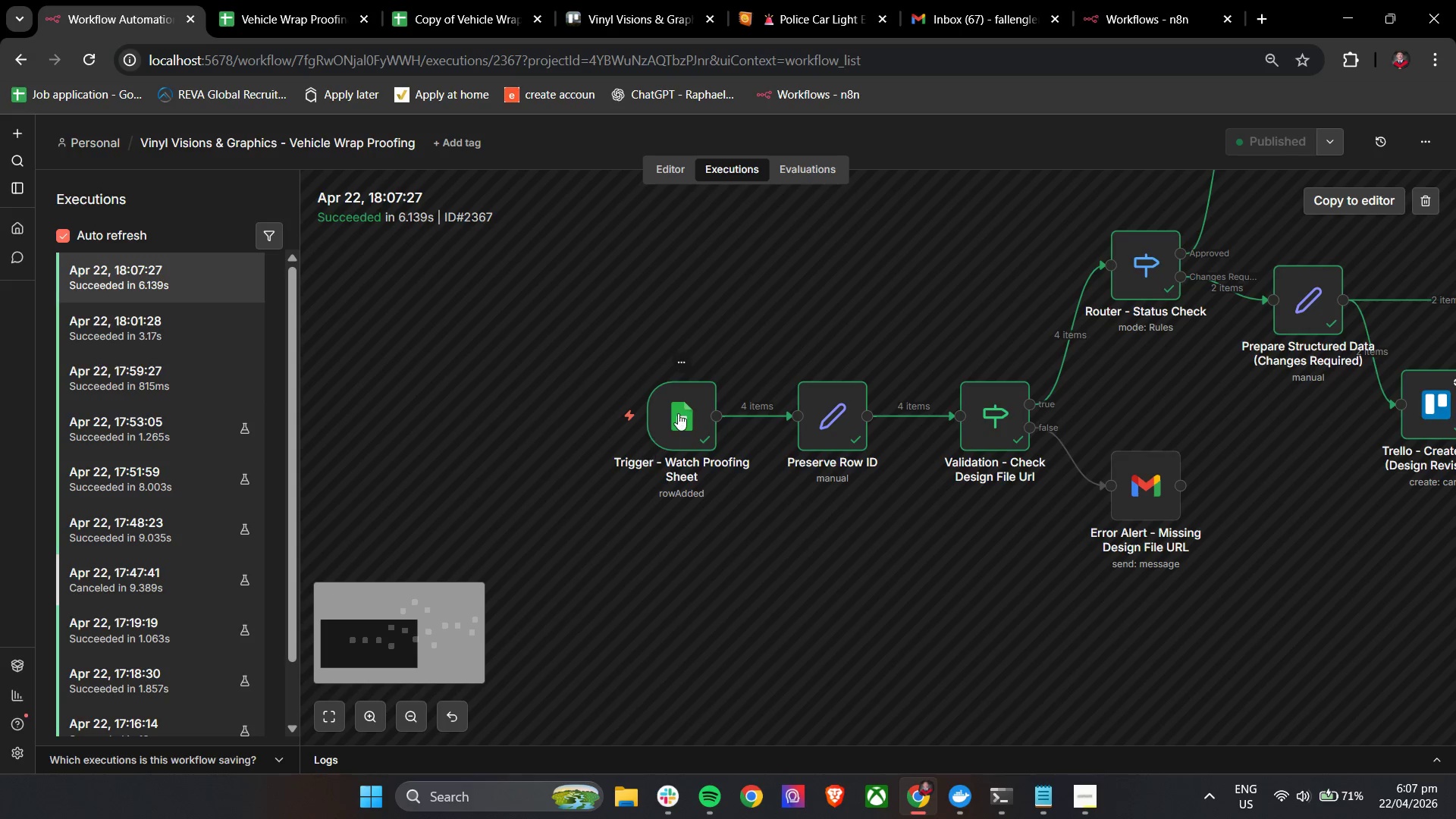 
scroll: coordinate [610, 482], scroll_direction: down, amount: 5.0
 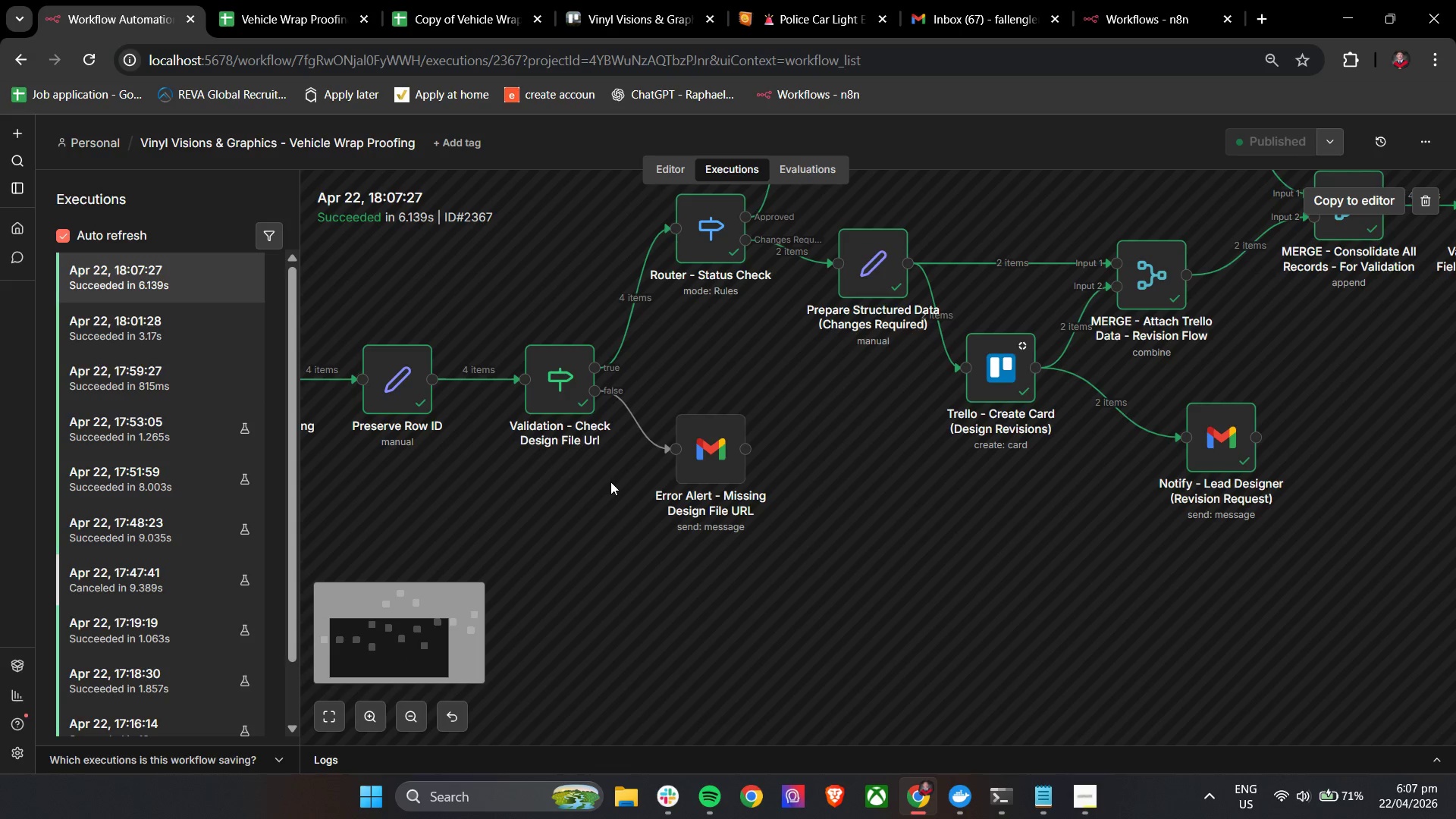 
double_click([678, 413])
 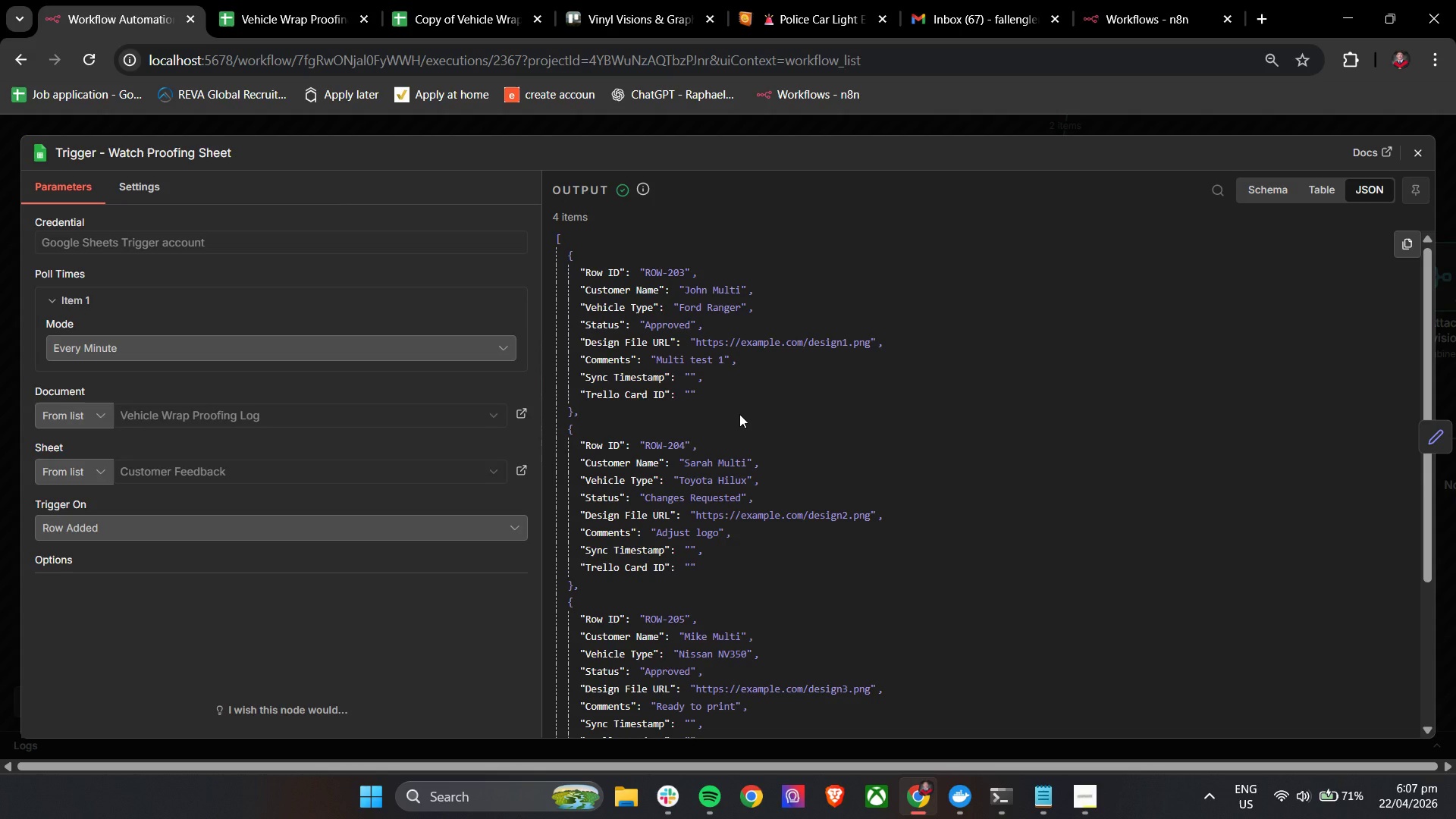 
wait(5.16)
 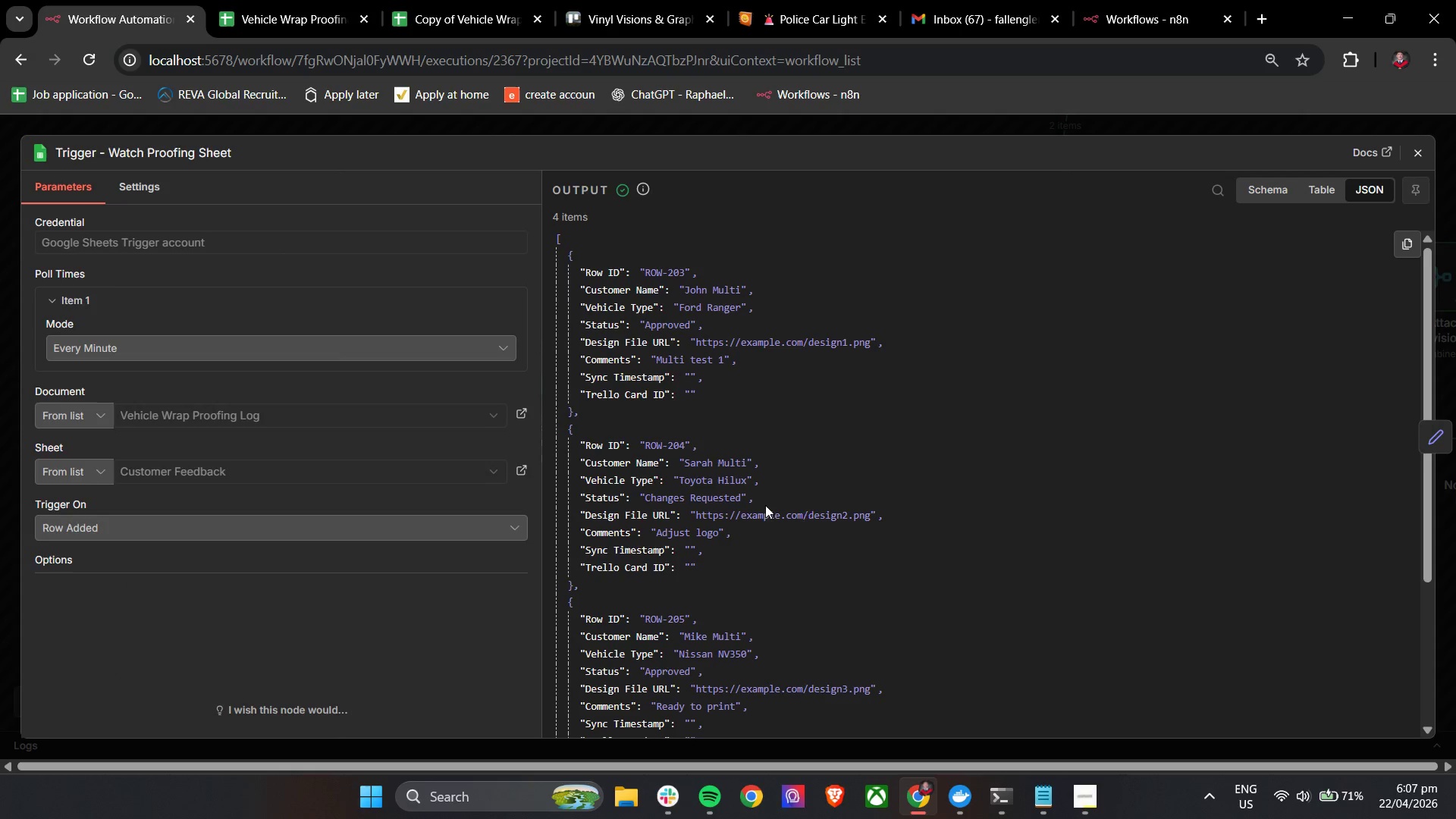 
scroll: coordinate [742, 417], scroll_direction: down, amount: 4.0
 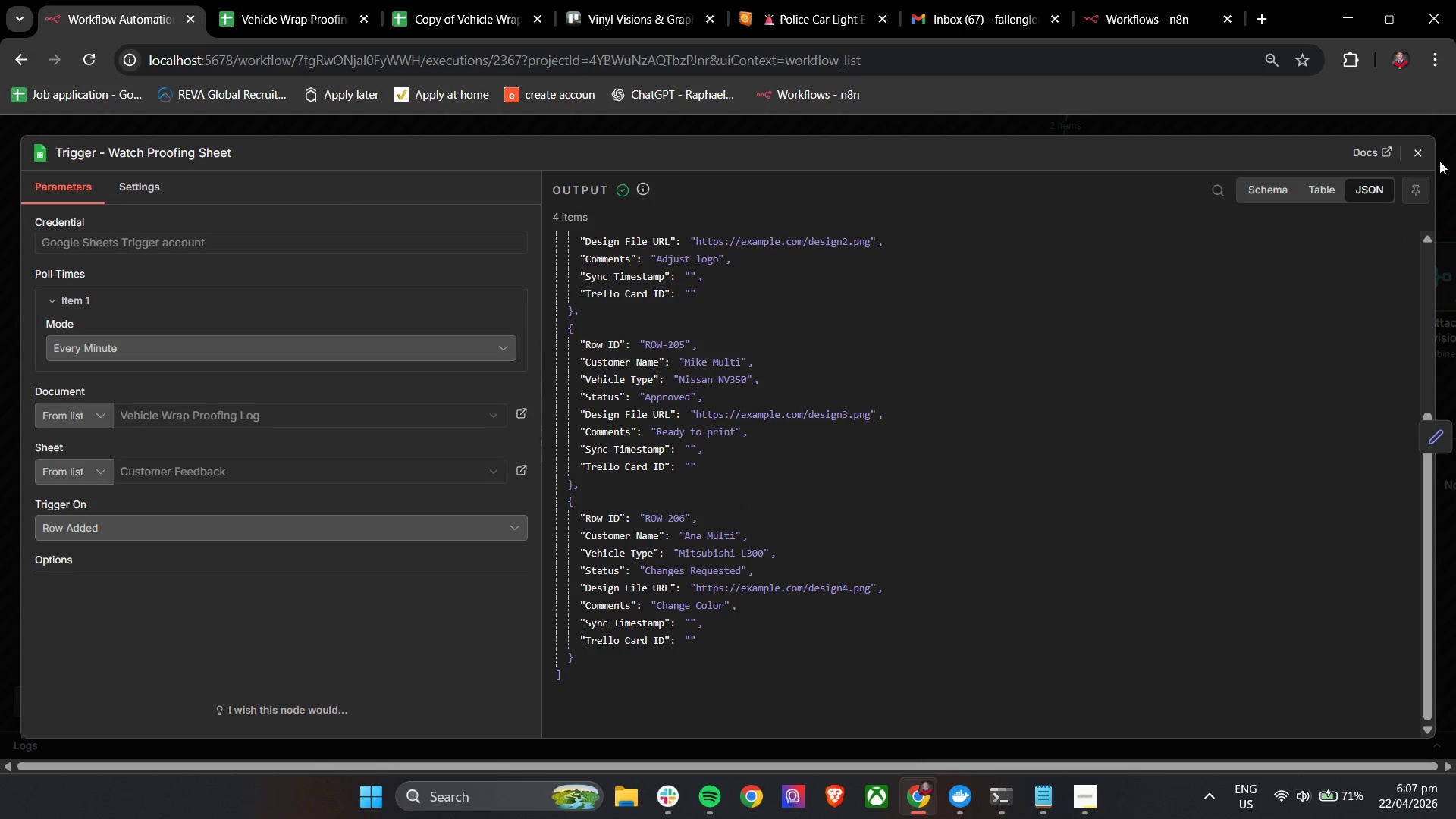 
left_click([1416, 150])
 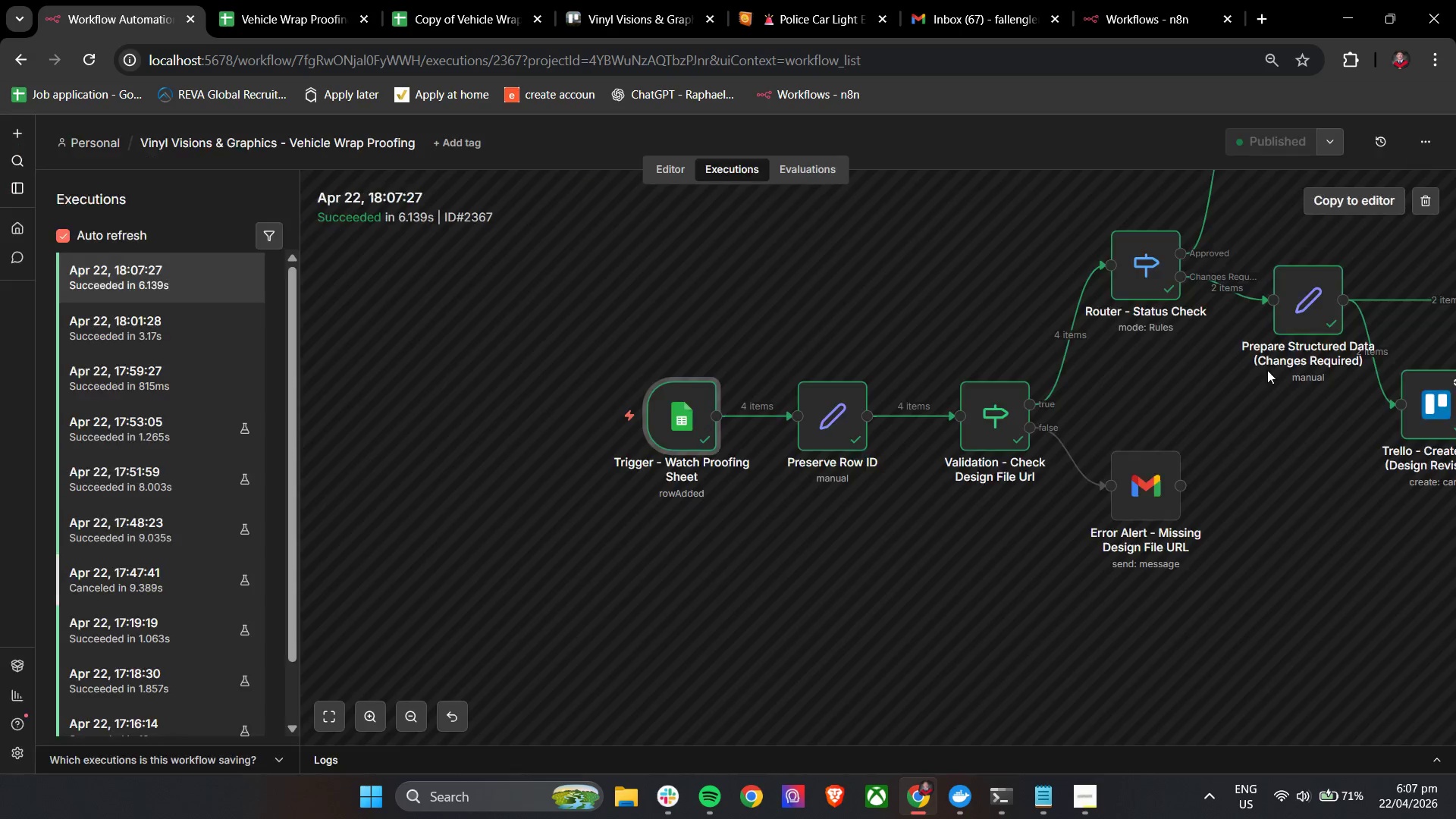 
hold_key(key=ControlLeft, duration=0.91)
left_click_drag(start_coordinate=[1175, 407], to_coordinate=[1019, 430])
 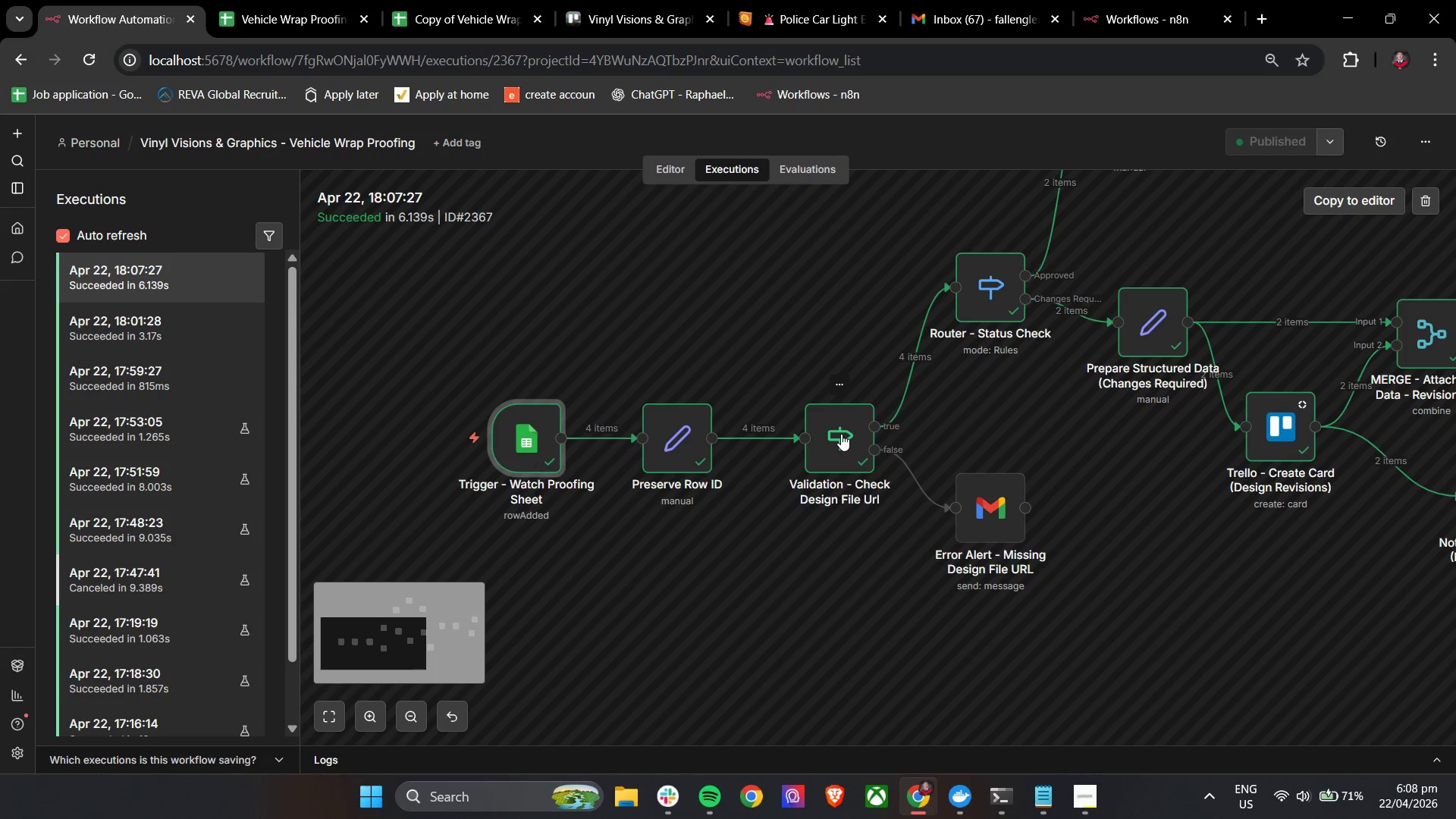 
double_click([841, 434])
 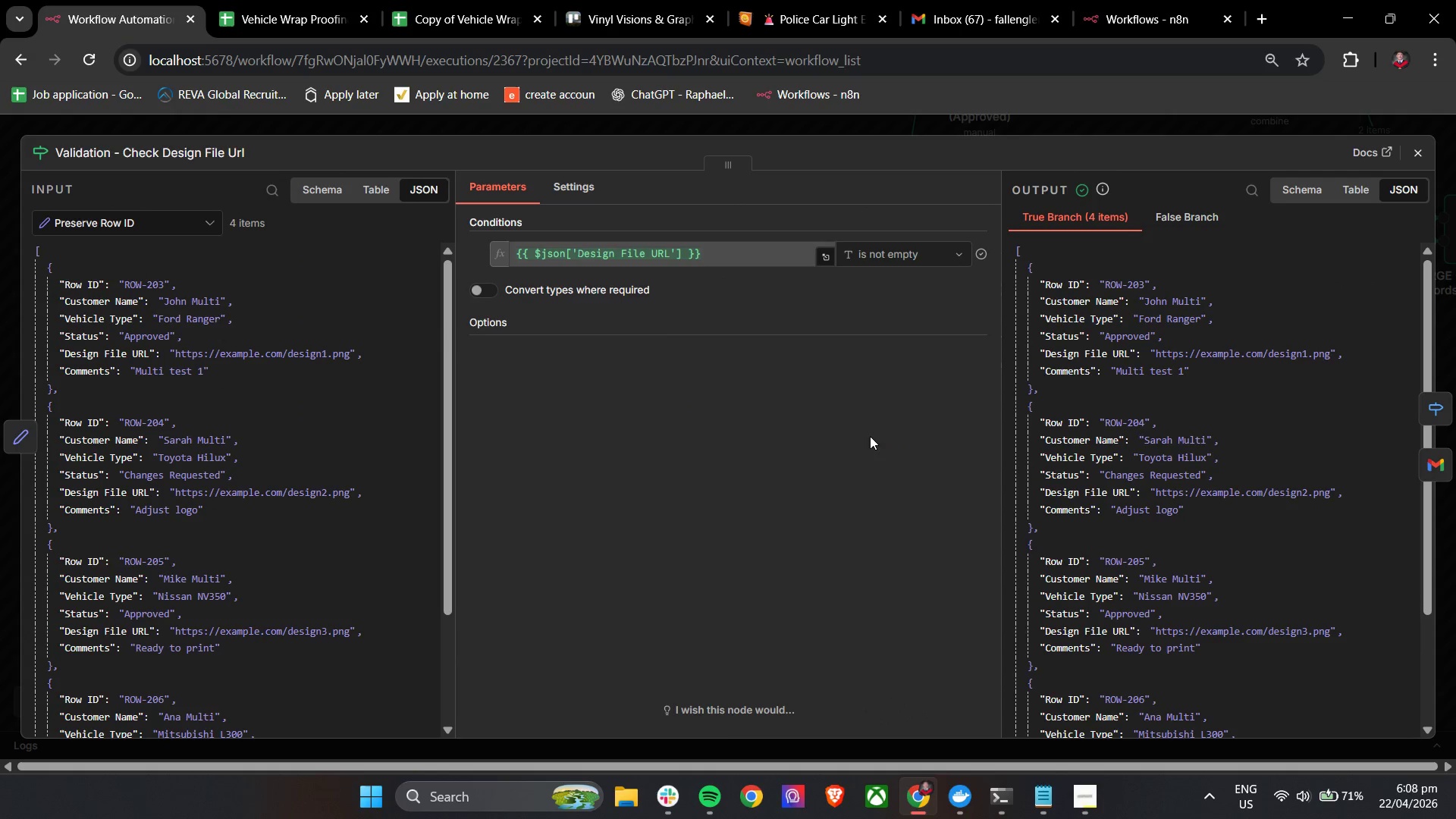 
scroll: coordinate [1178, 444], scroll_direction: down, amount: 5.0
 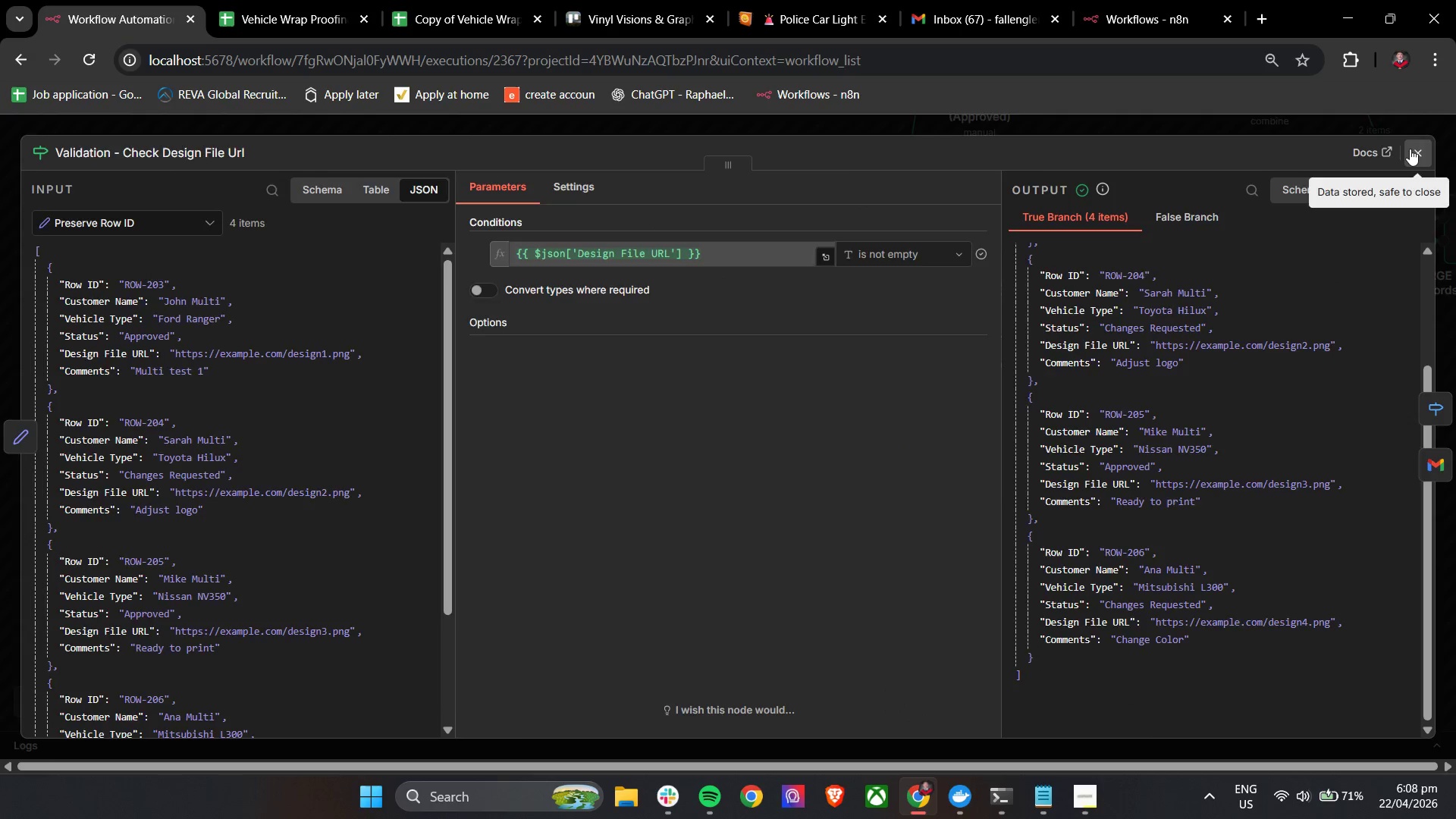 
hold_key(key=ControlLeft, duration=2.3)
left_click_drag(start_coordinate=[1153, 490], to_coordinate=[777, 597])
 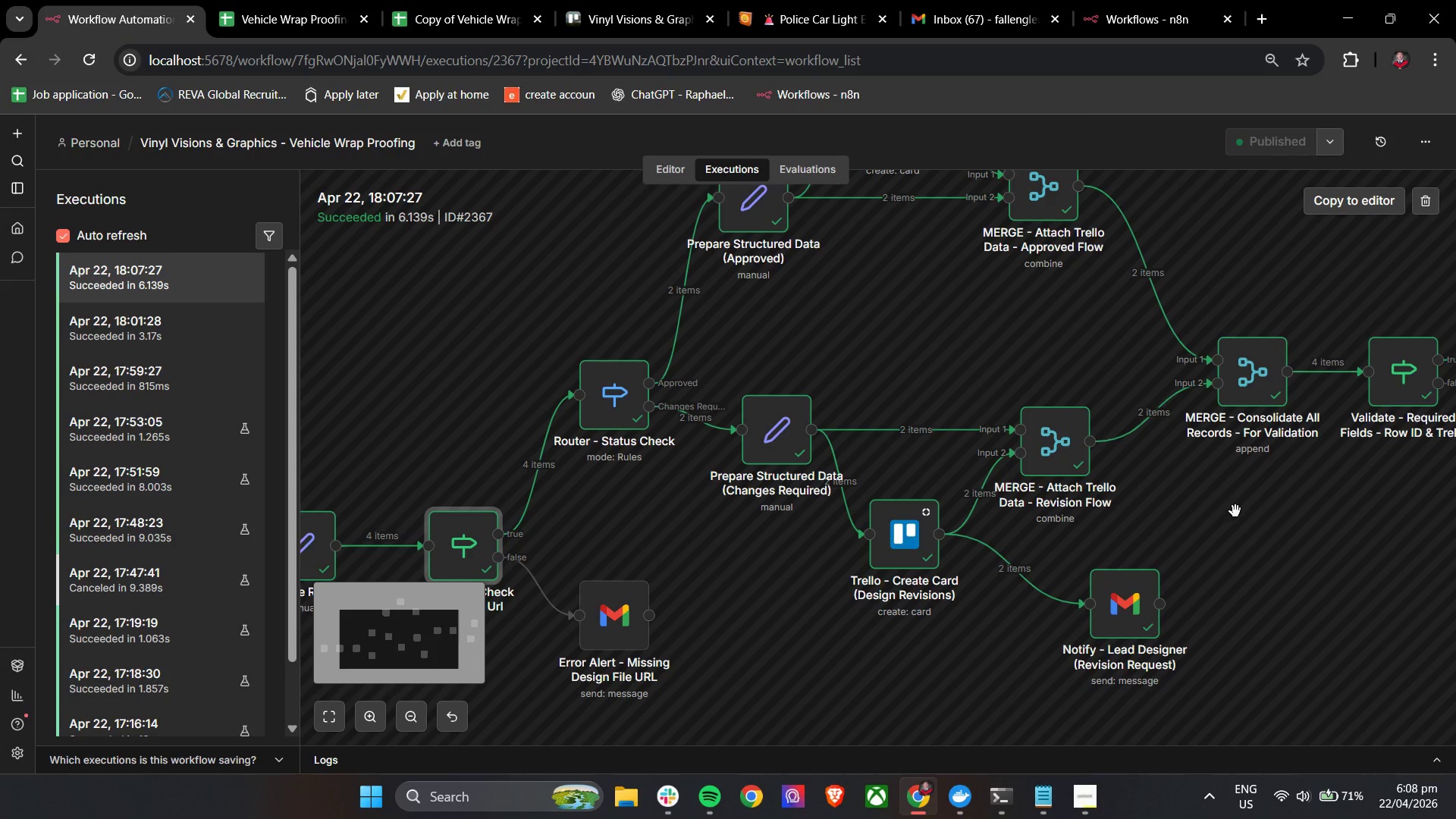 
left_click_drag(start_coordinate=[1235, 511], to_coordinate=[1066, 526])
 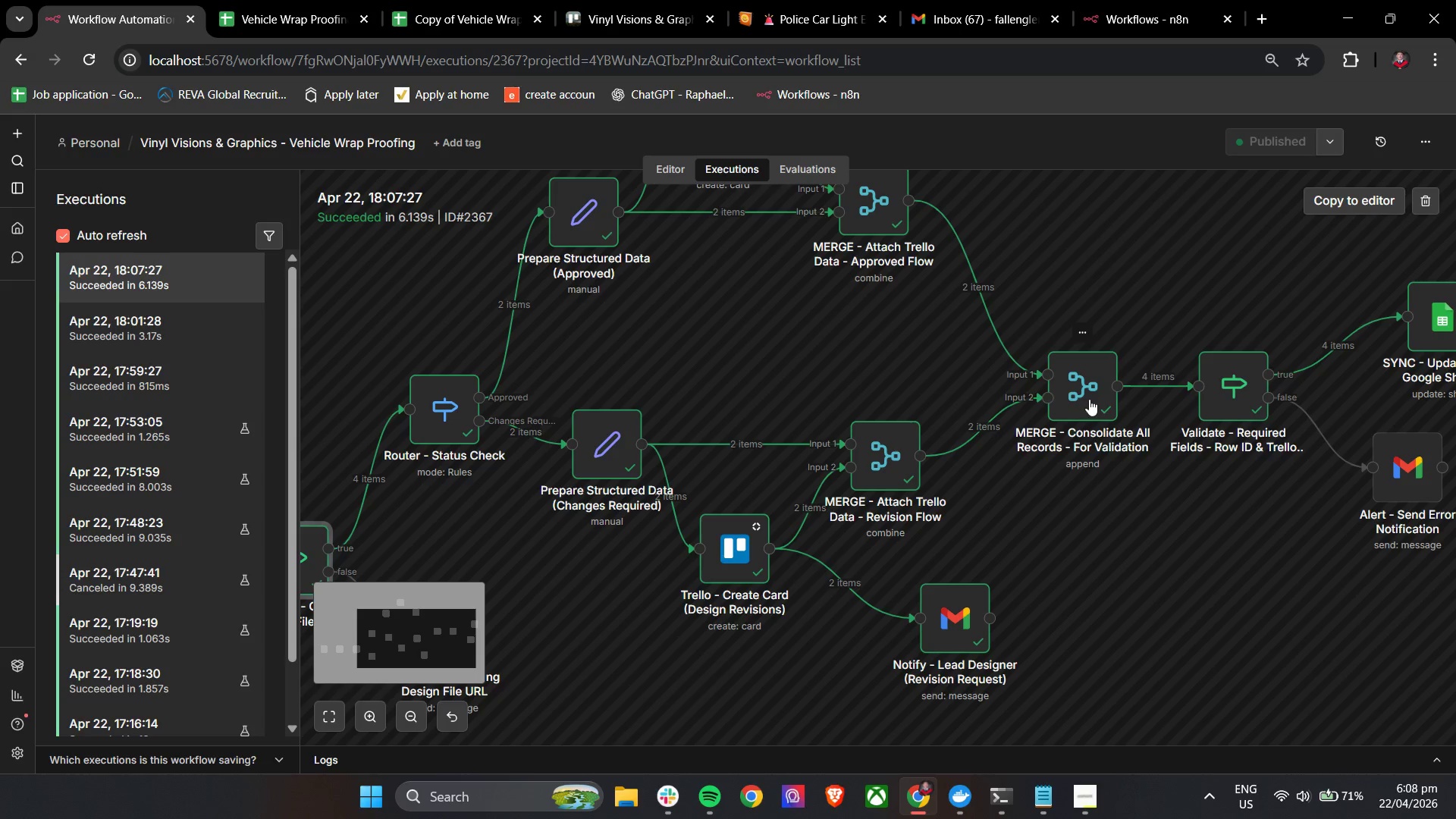 
double_click([1089, 399])
 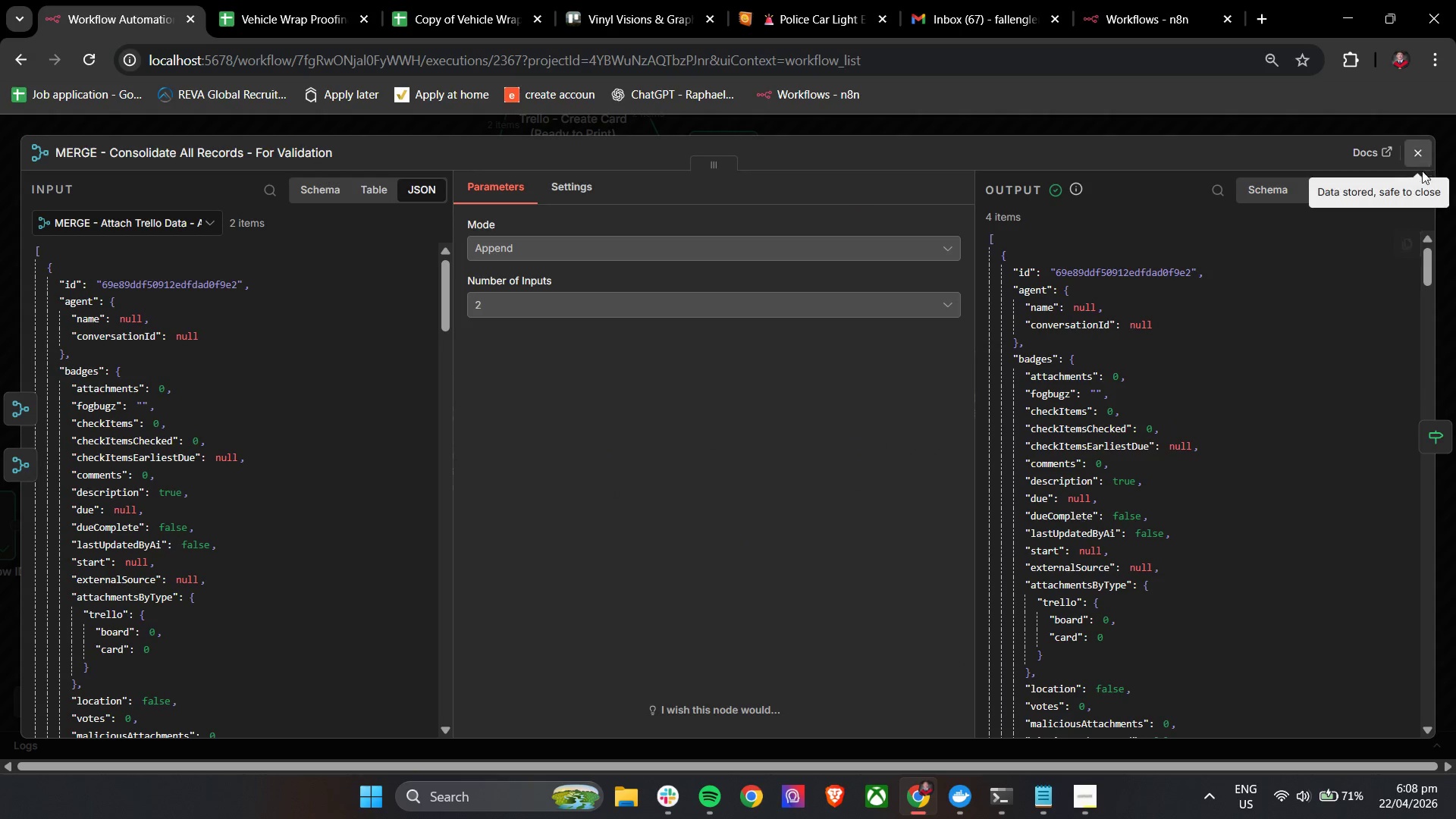 
left_click([1418, 158])
 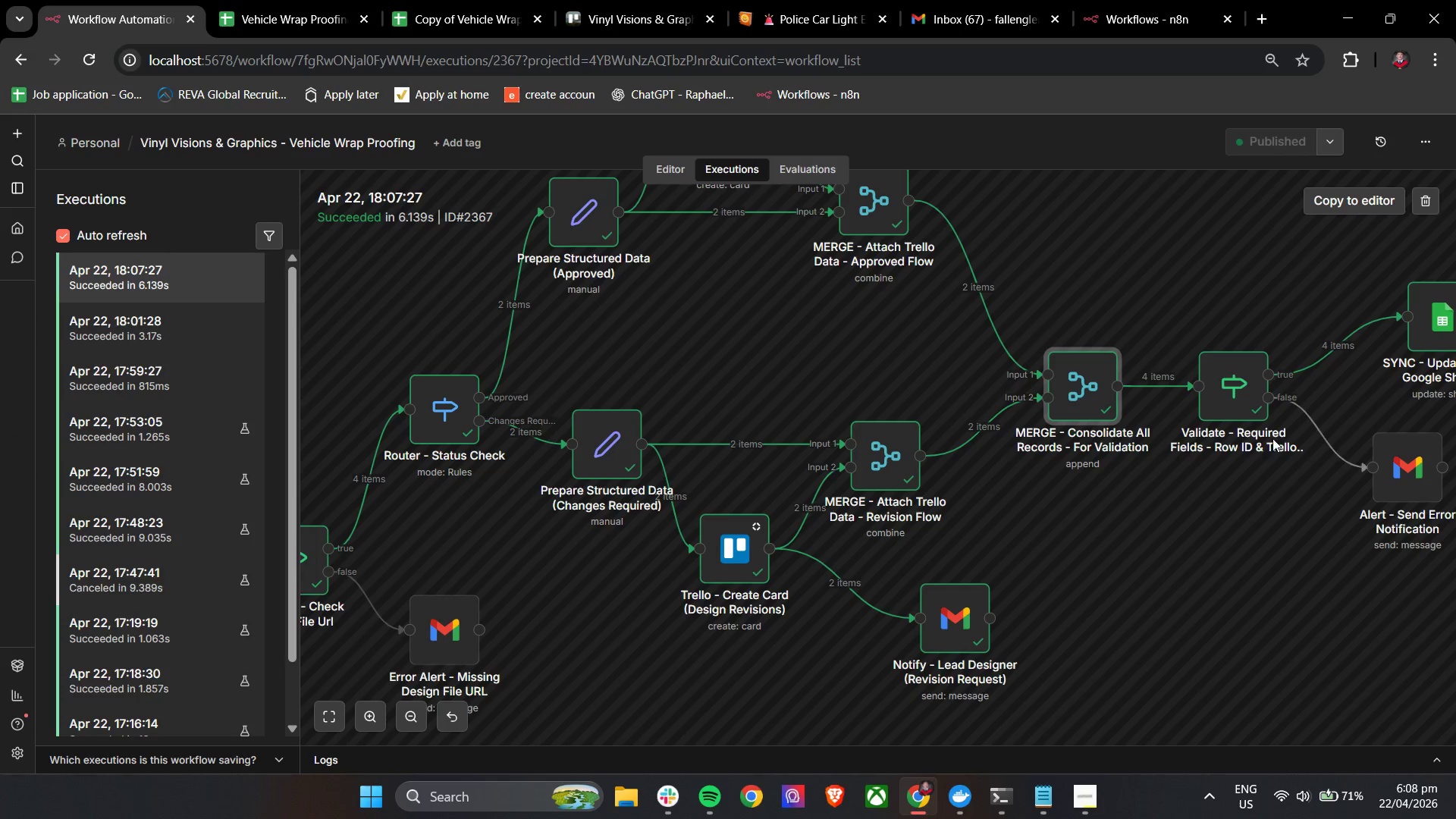 
hold_key(key=ControlLeft, duration=0.88)
left_click_drag(start_coordinate=[1247, 549], to_coordinate=[882, 567])
 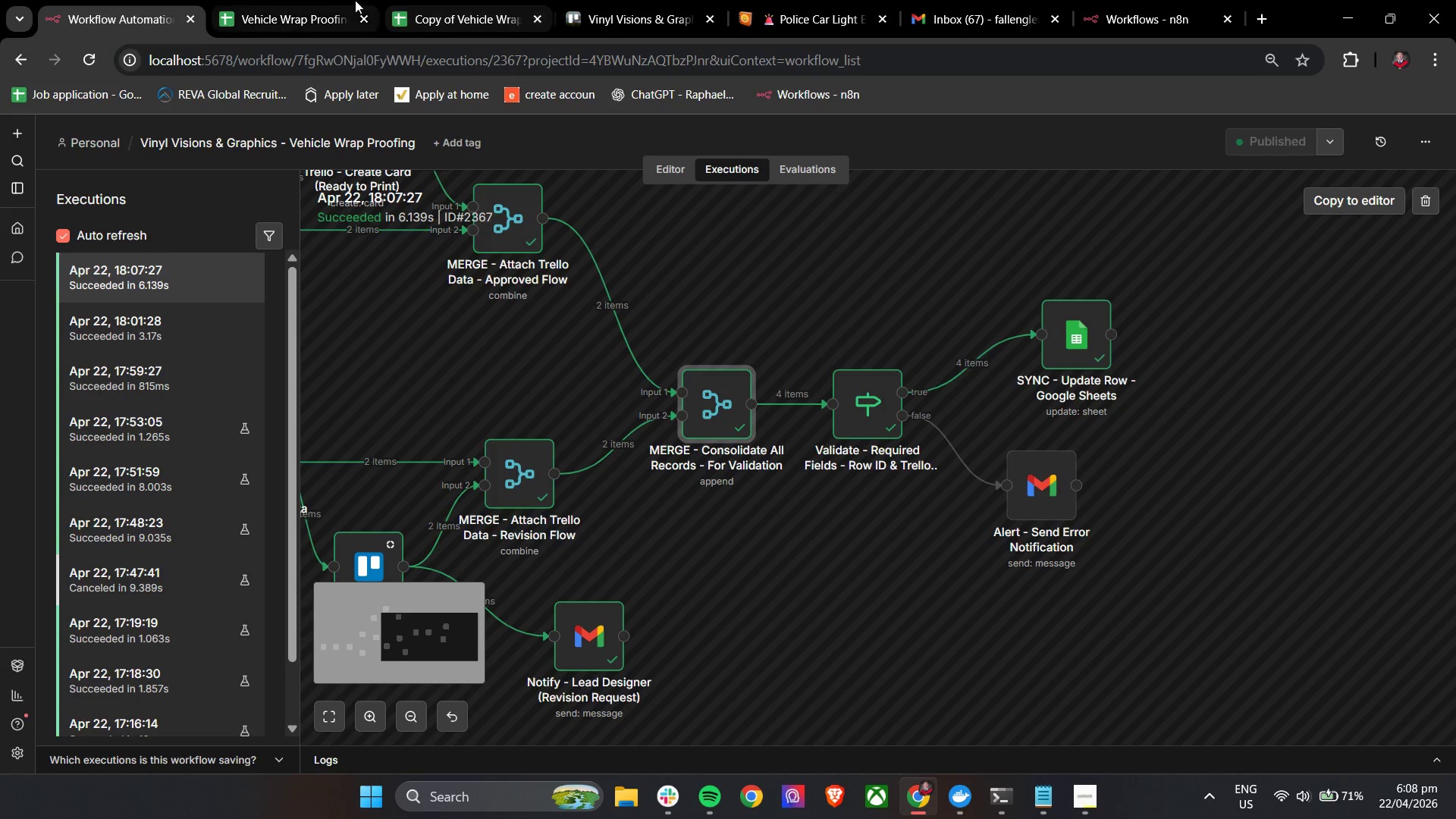 
left_click([275, 0])
 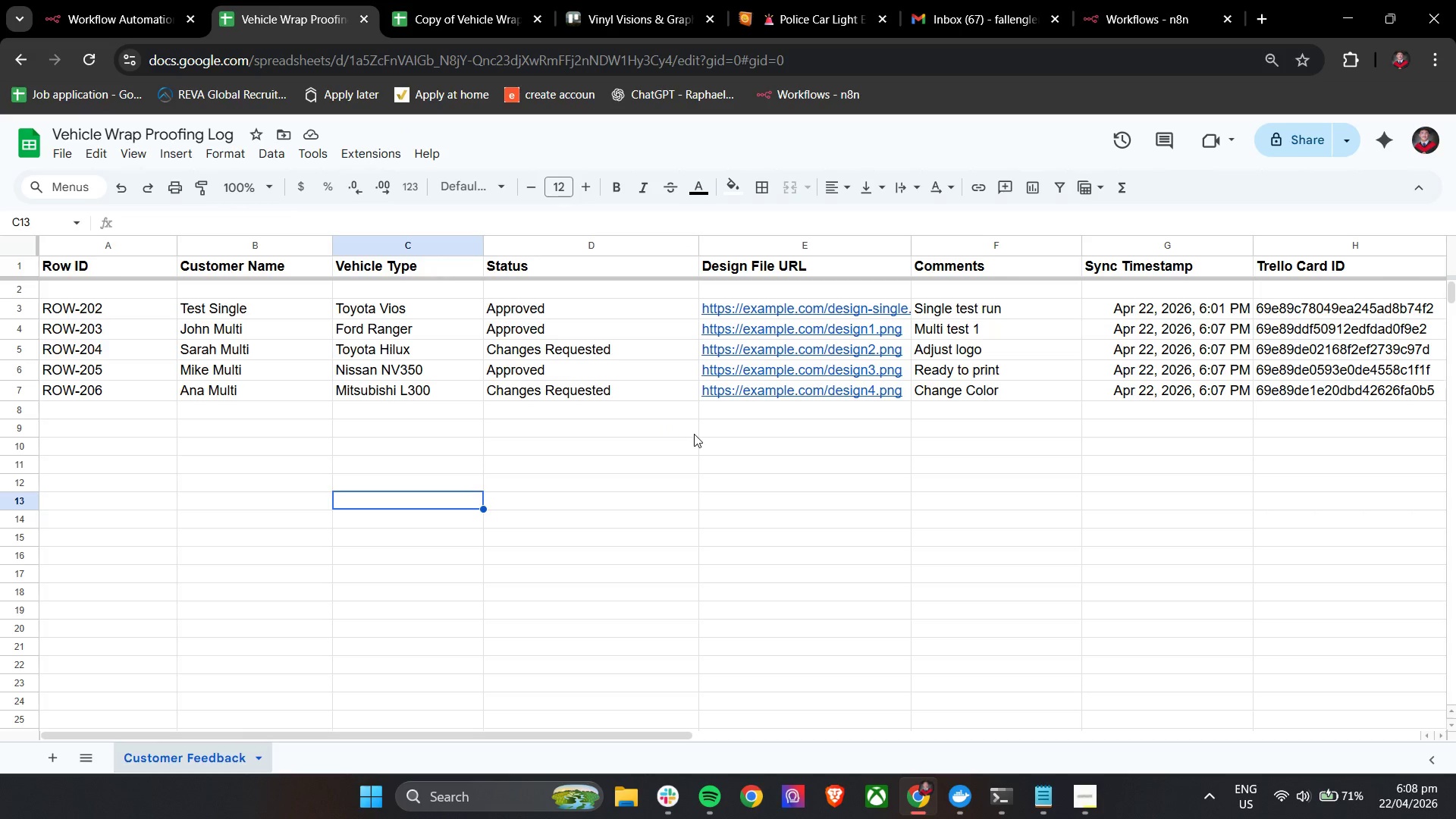 
left_click([620, 0])
 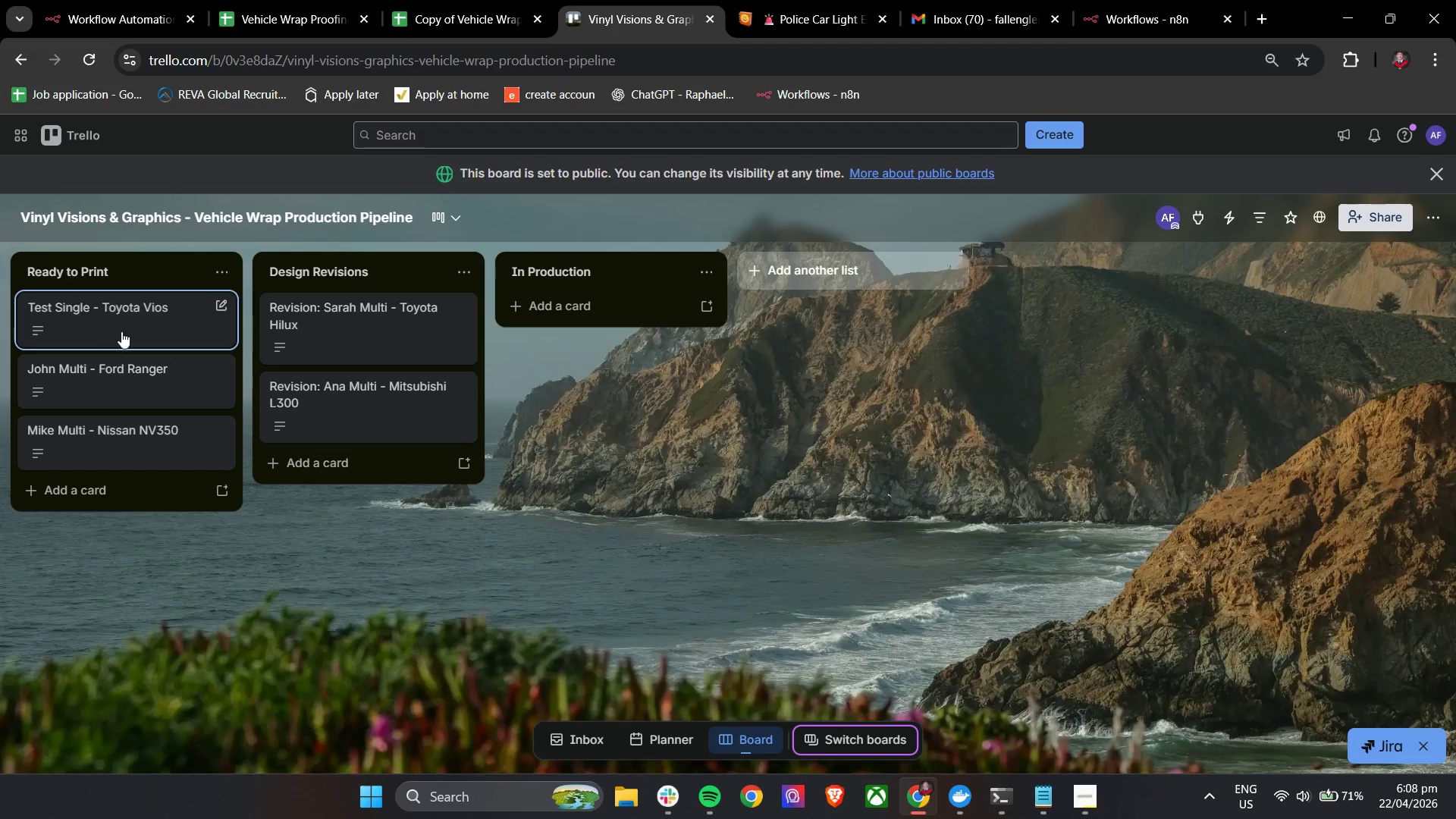 
double_click([122, 325])
 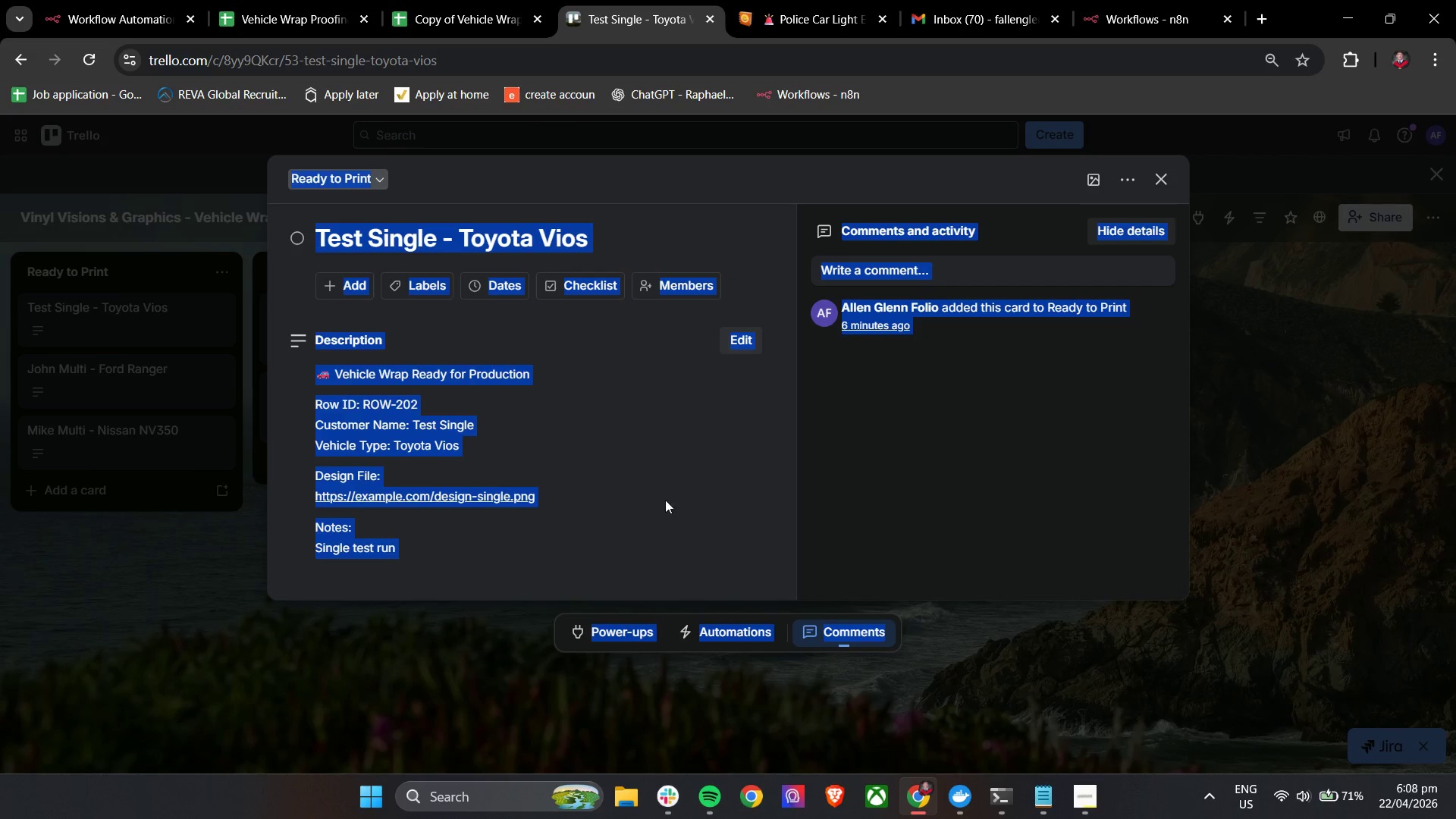 
left_click([725, 167])
 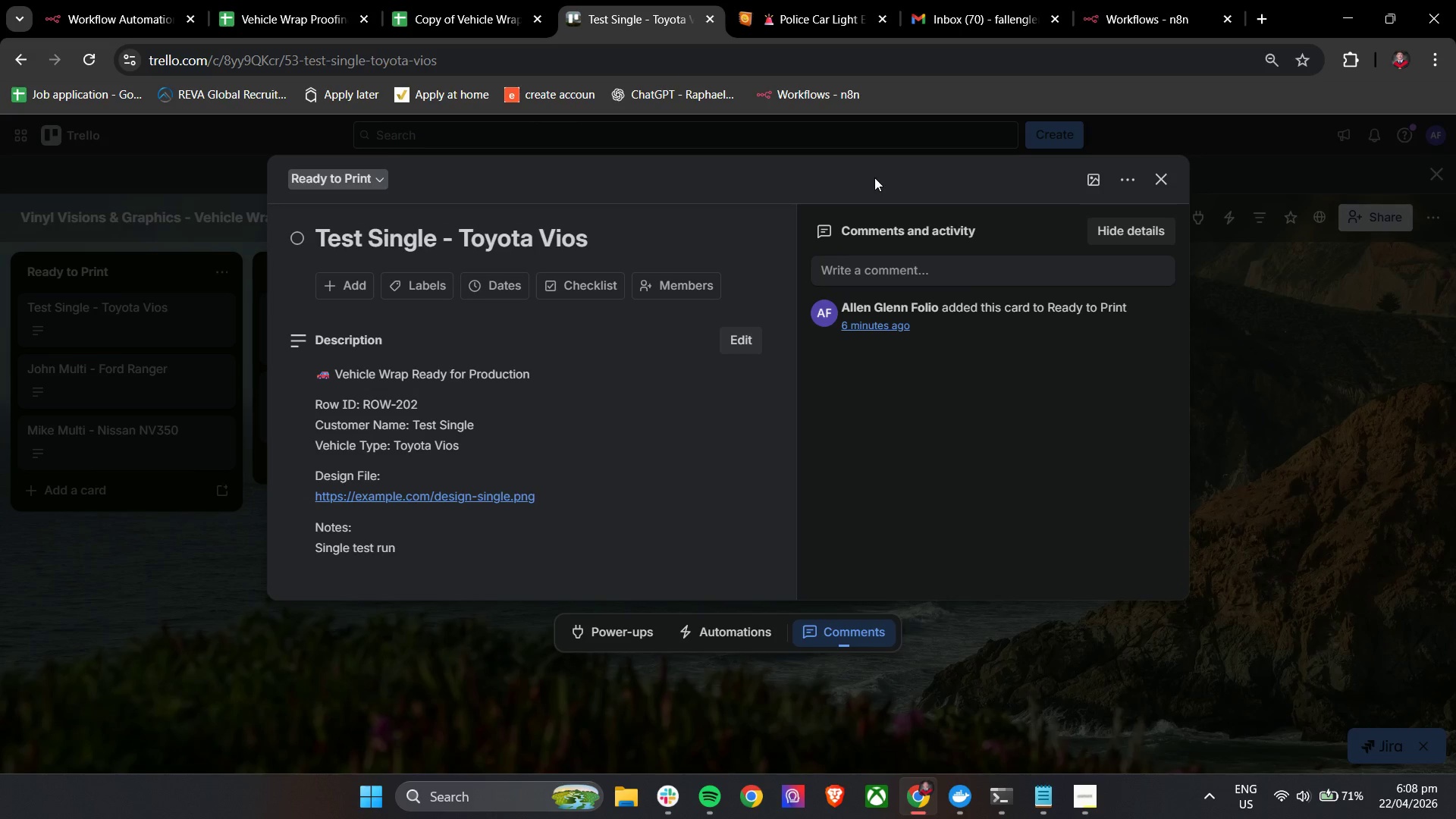 
left_click([1162, 176])
 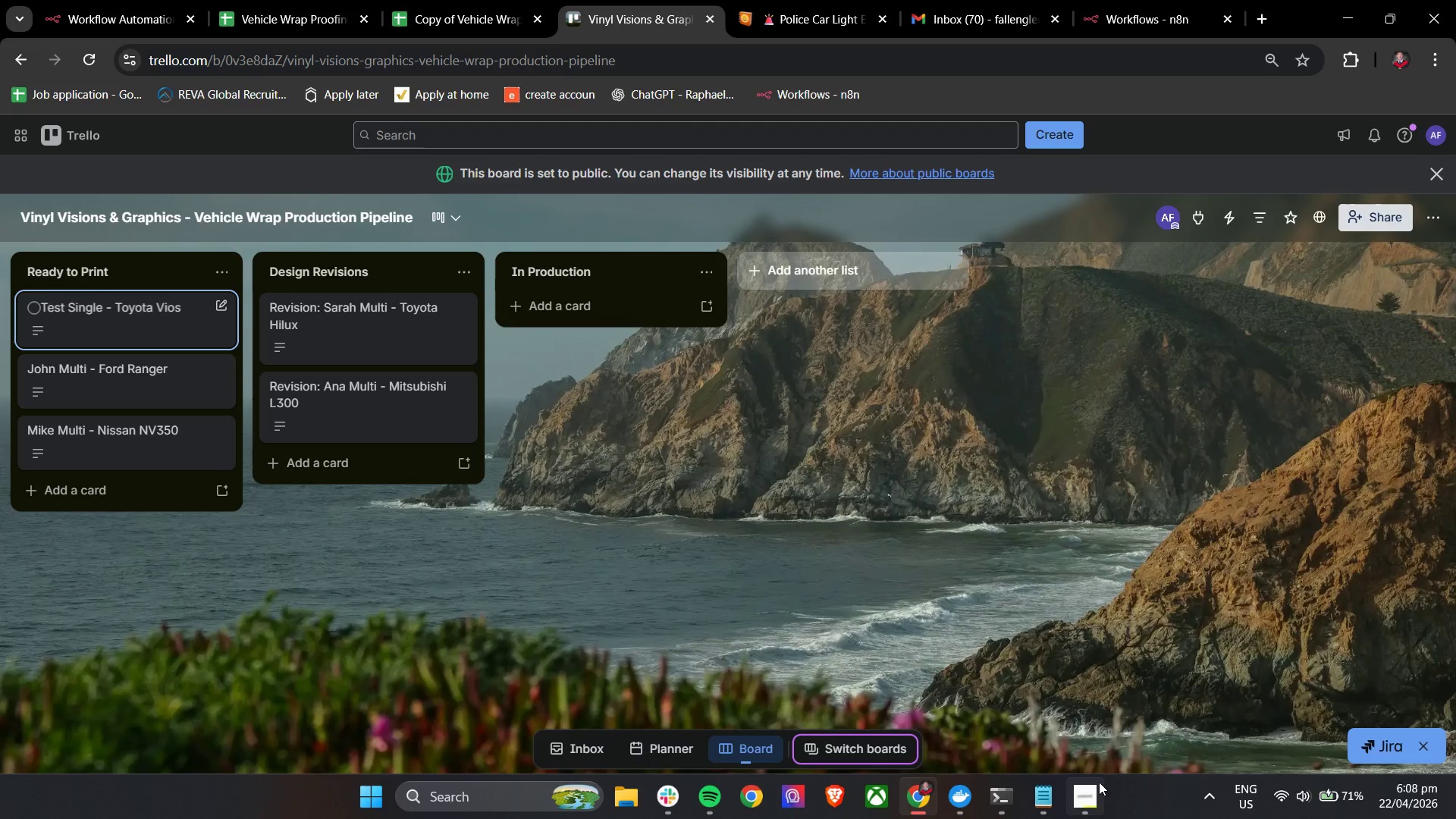 
left_click([1090, 792])